 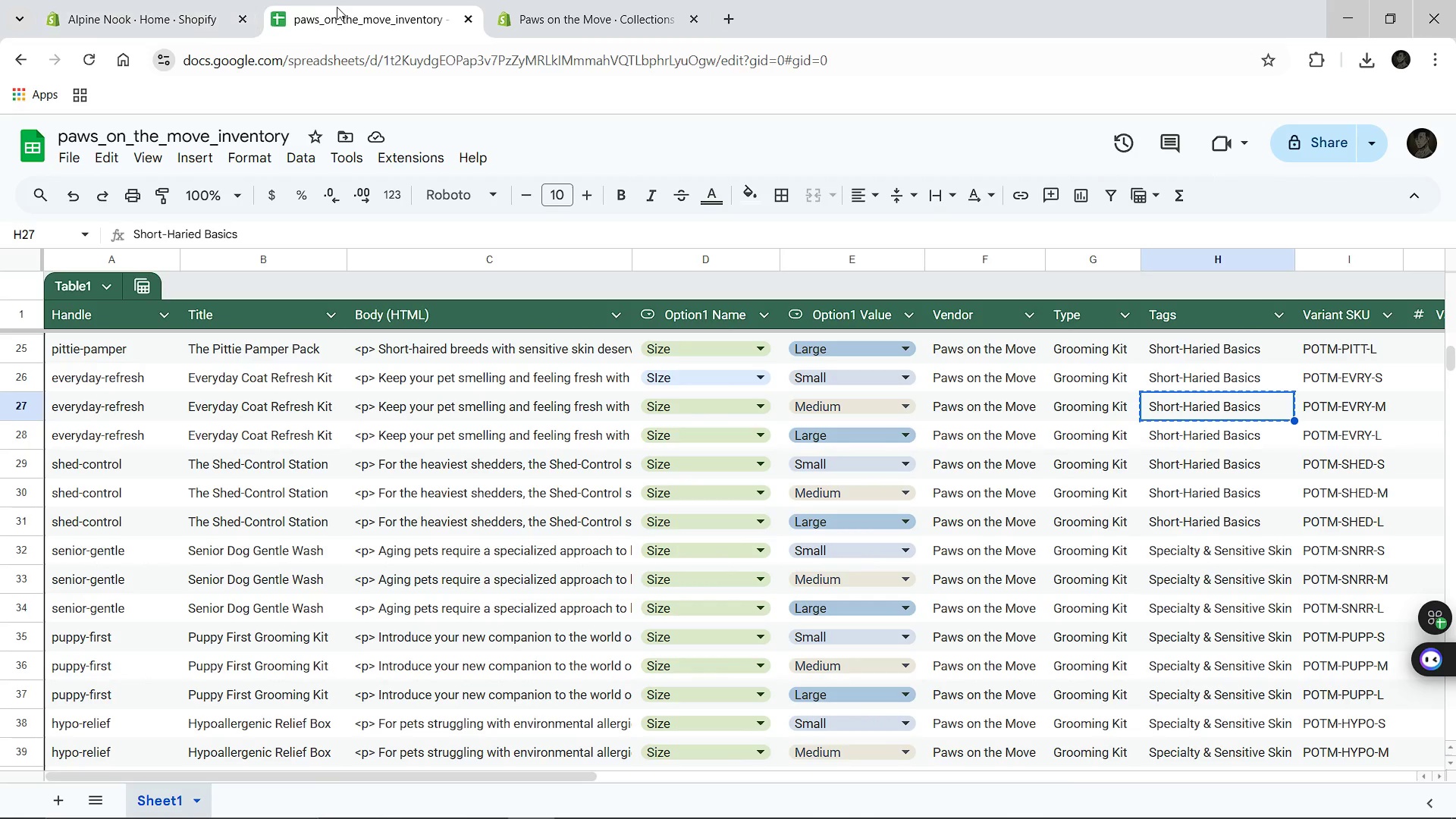 
left_click([302, 17])
 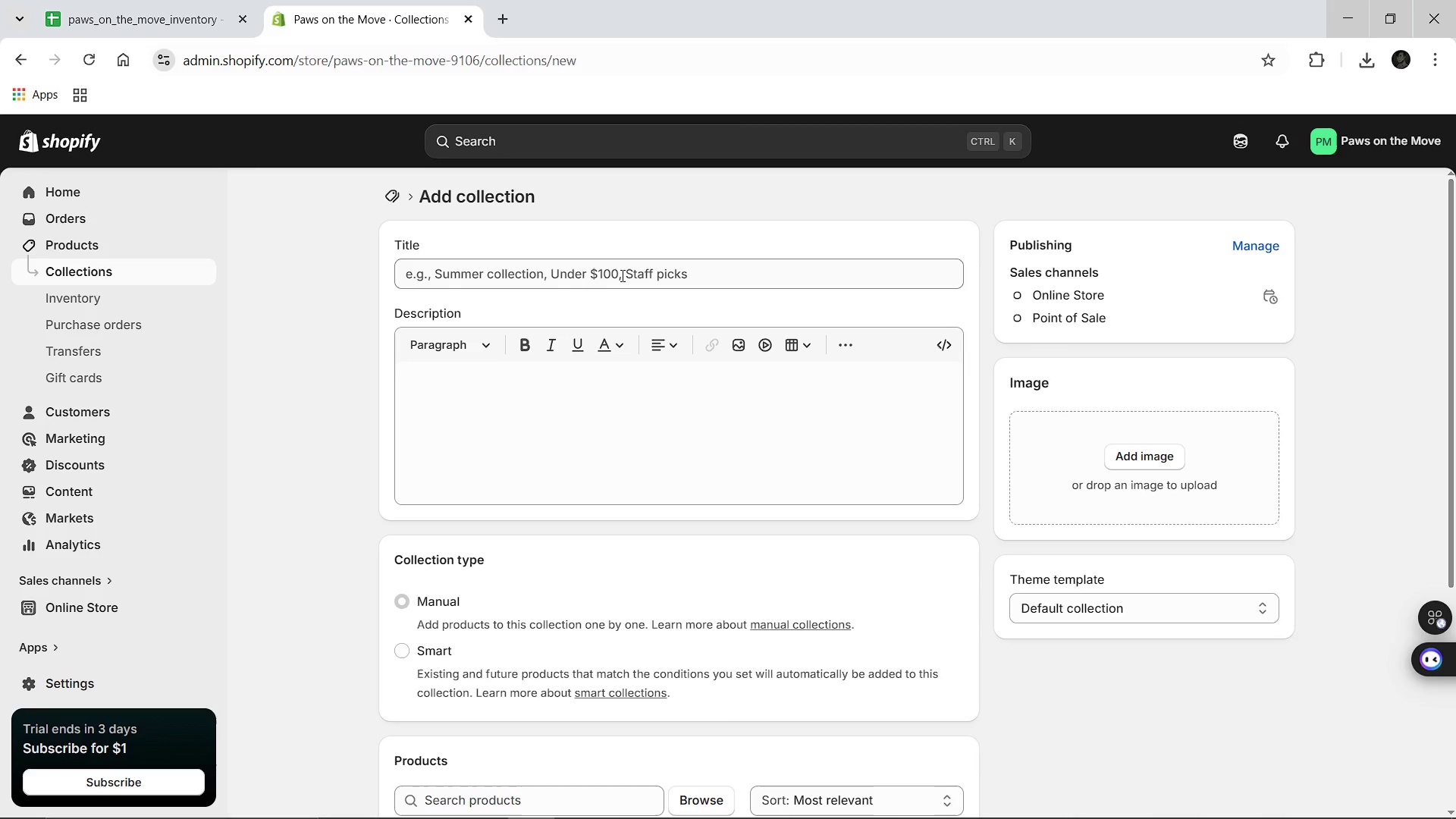 
left_click([621, 275])
 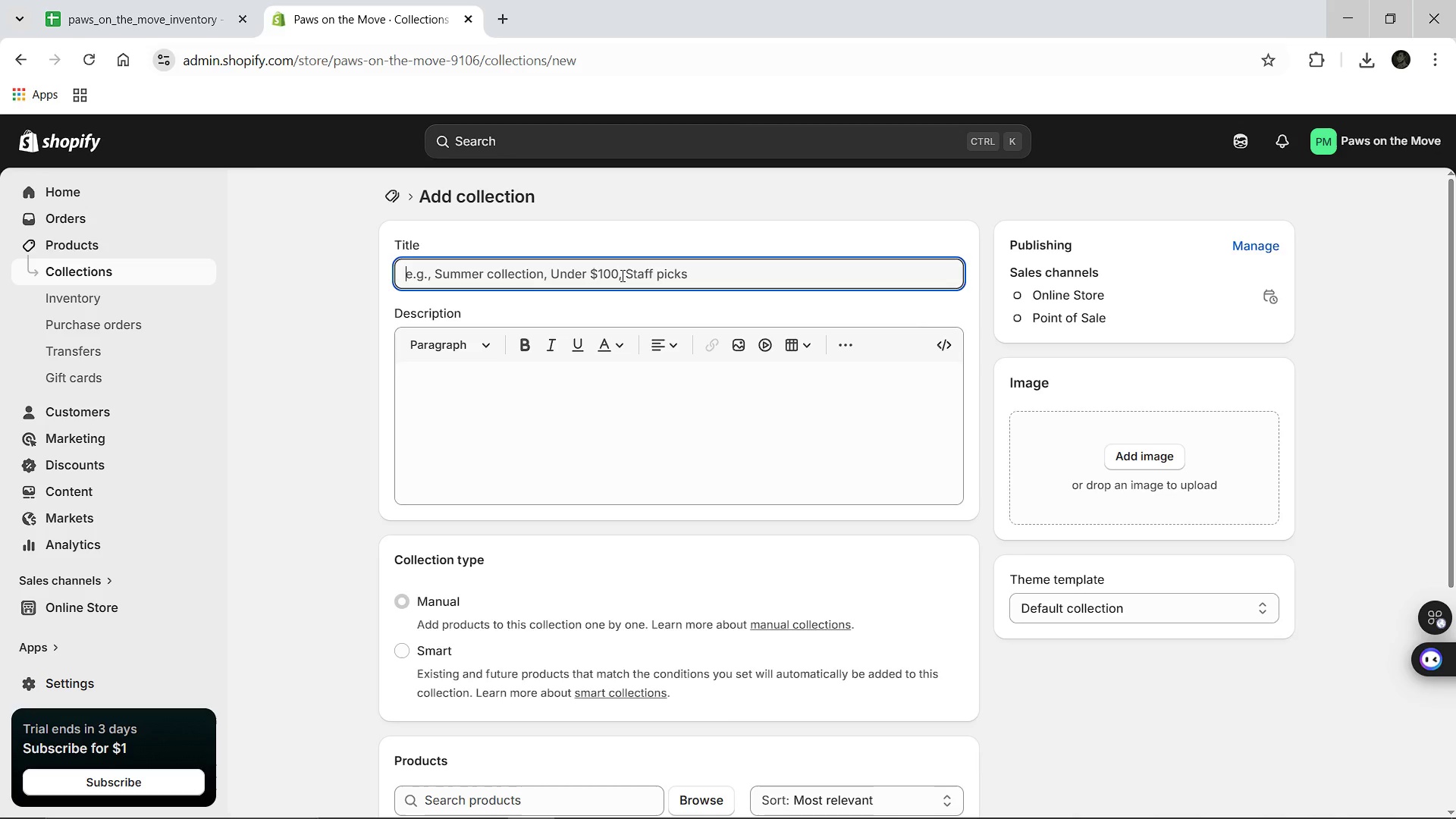 
wait(5.92)
 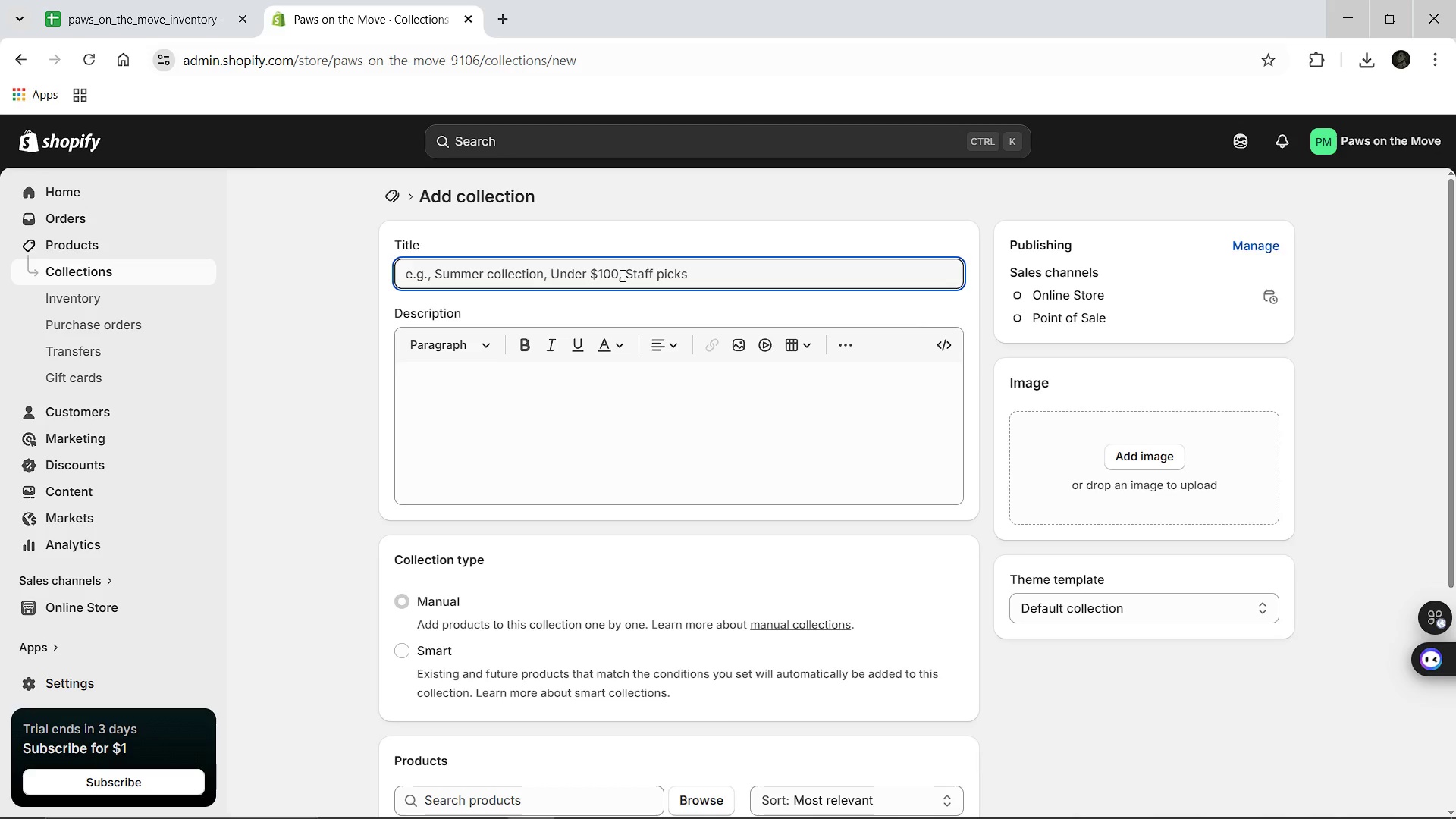 
type(Short-HAired)
key(Backspace)
key(Backspace)
key(Backspace)
key(Backspace)
key(Backspace)
type(aired Basics)
 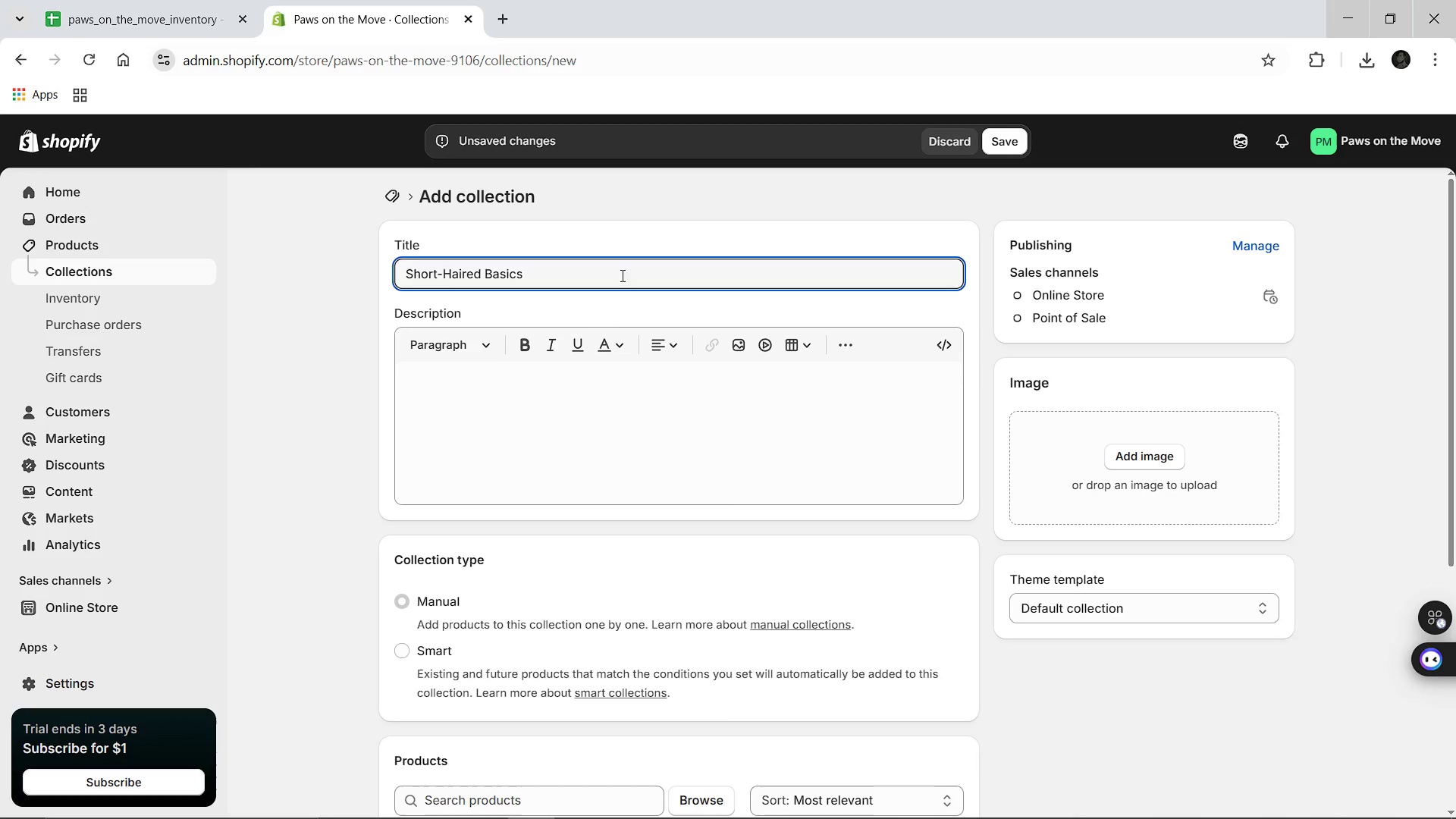 
left_click([511, 446])
 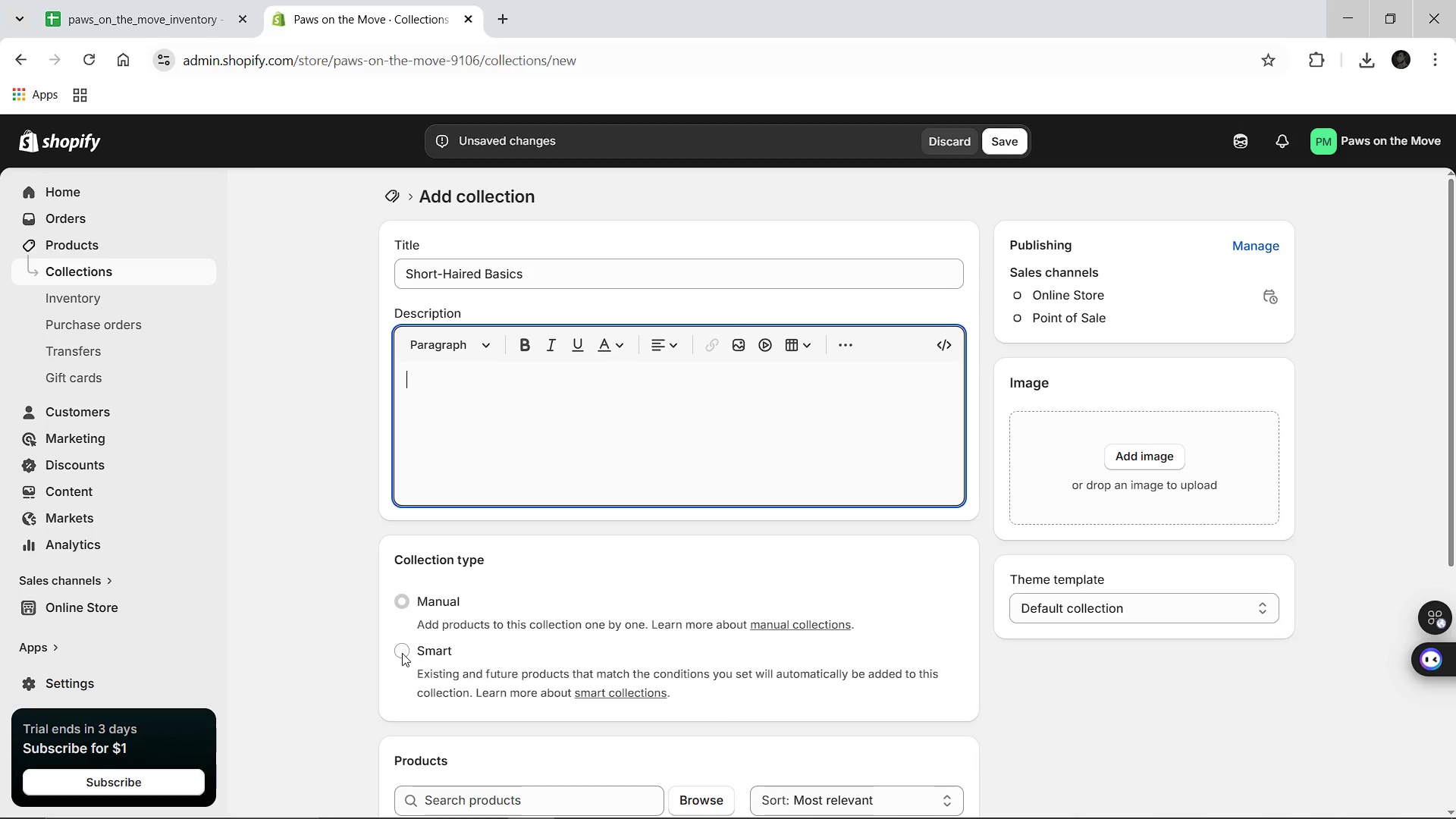 
left_click([402, 653])
 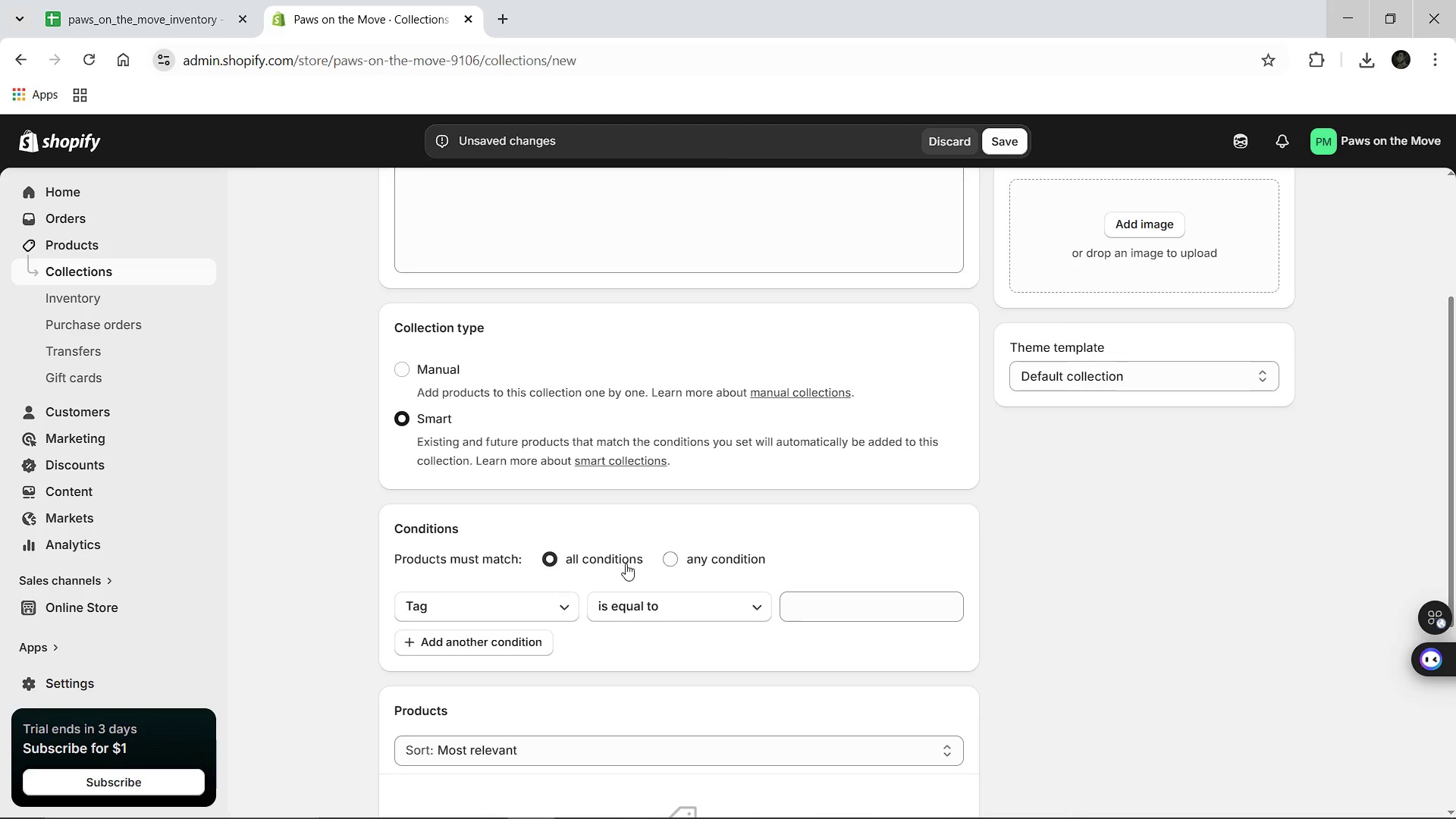 
wait(5.16)
 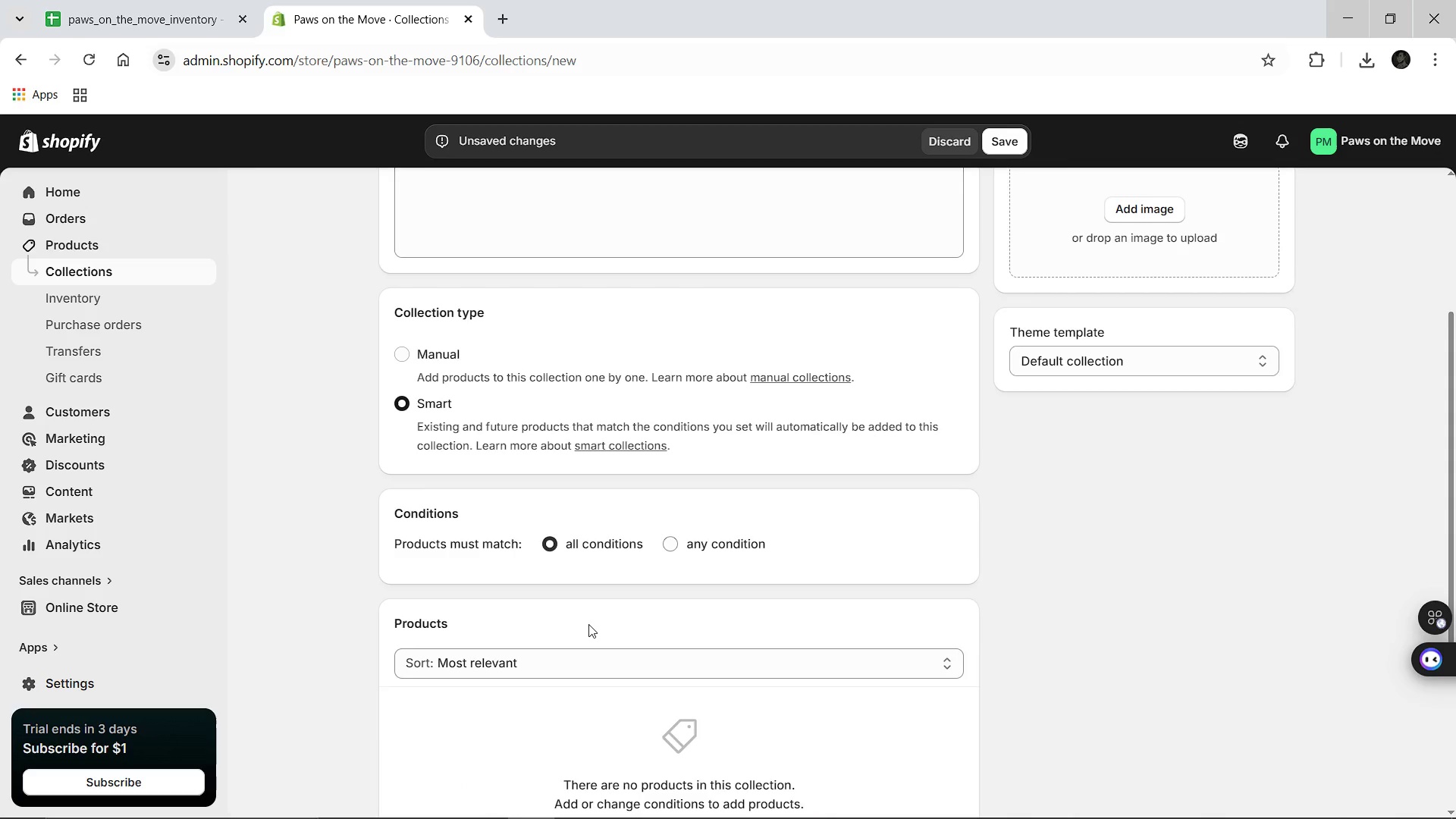 
left_click([834, 599])
 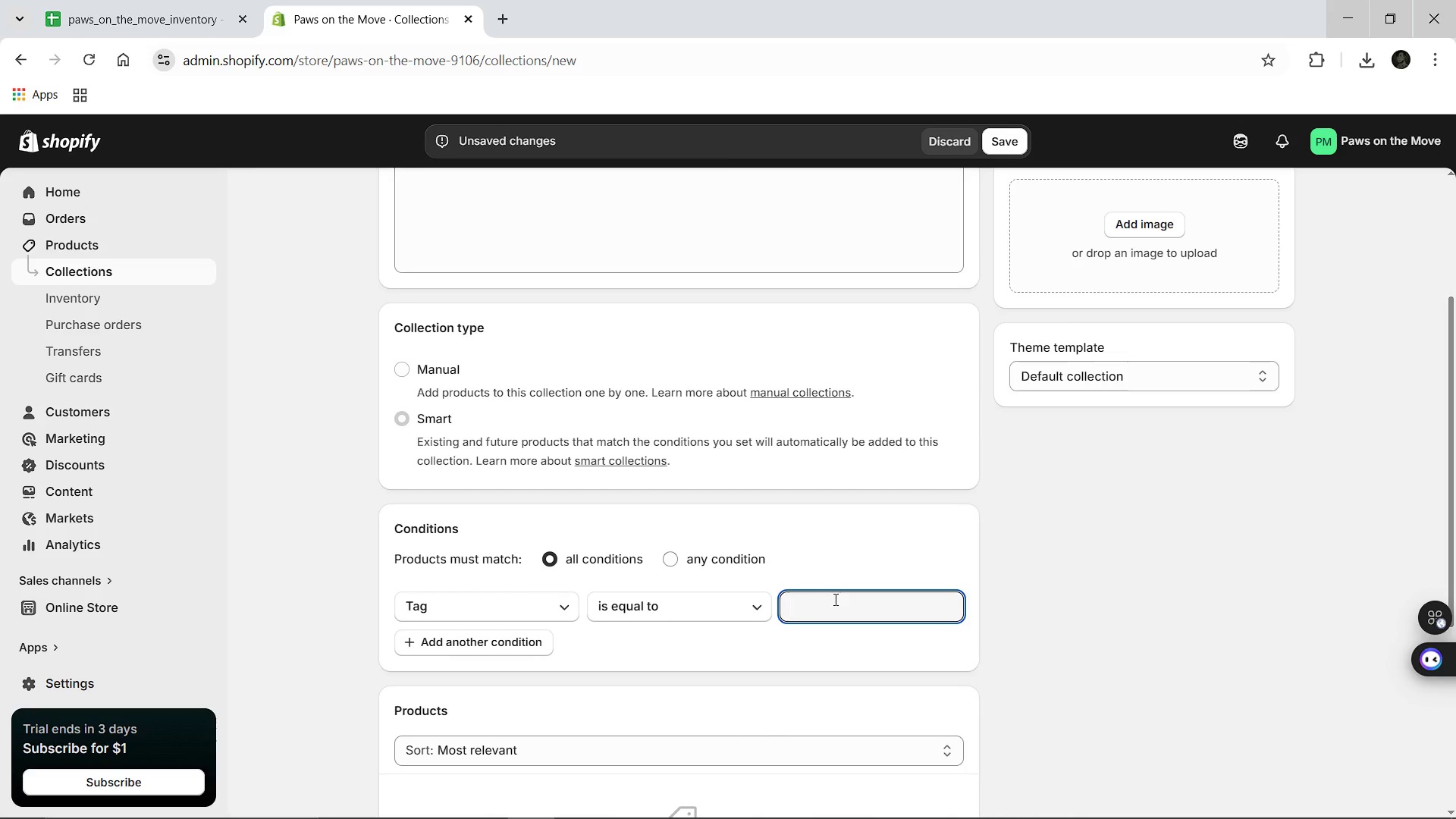 
key(Control+V)
 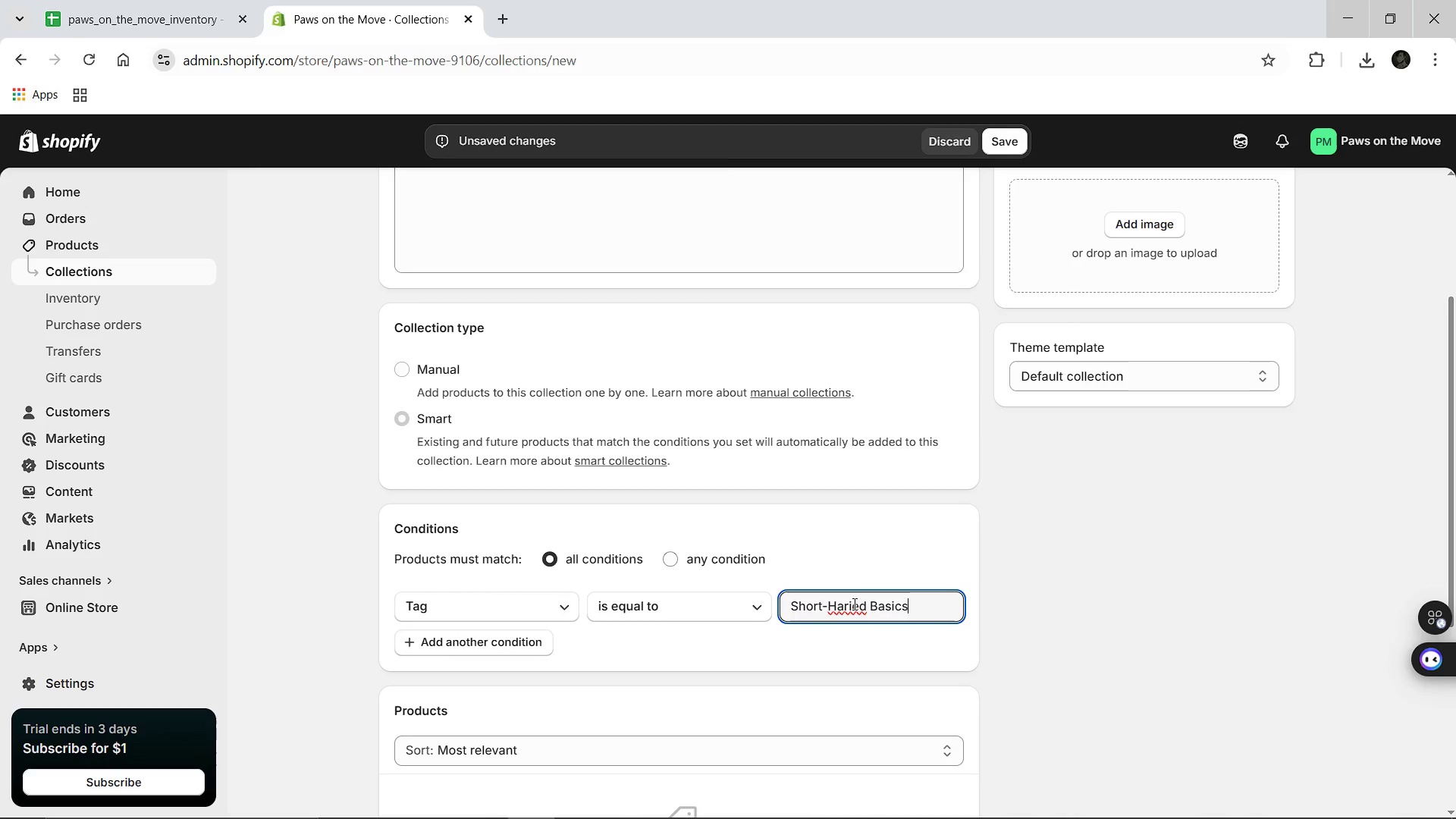 
left_click([854, 604])
 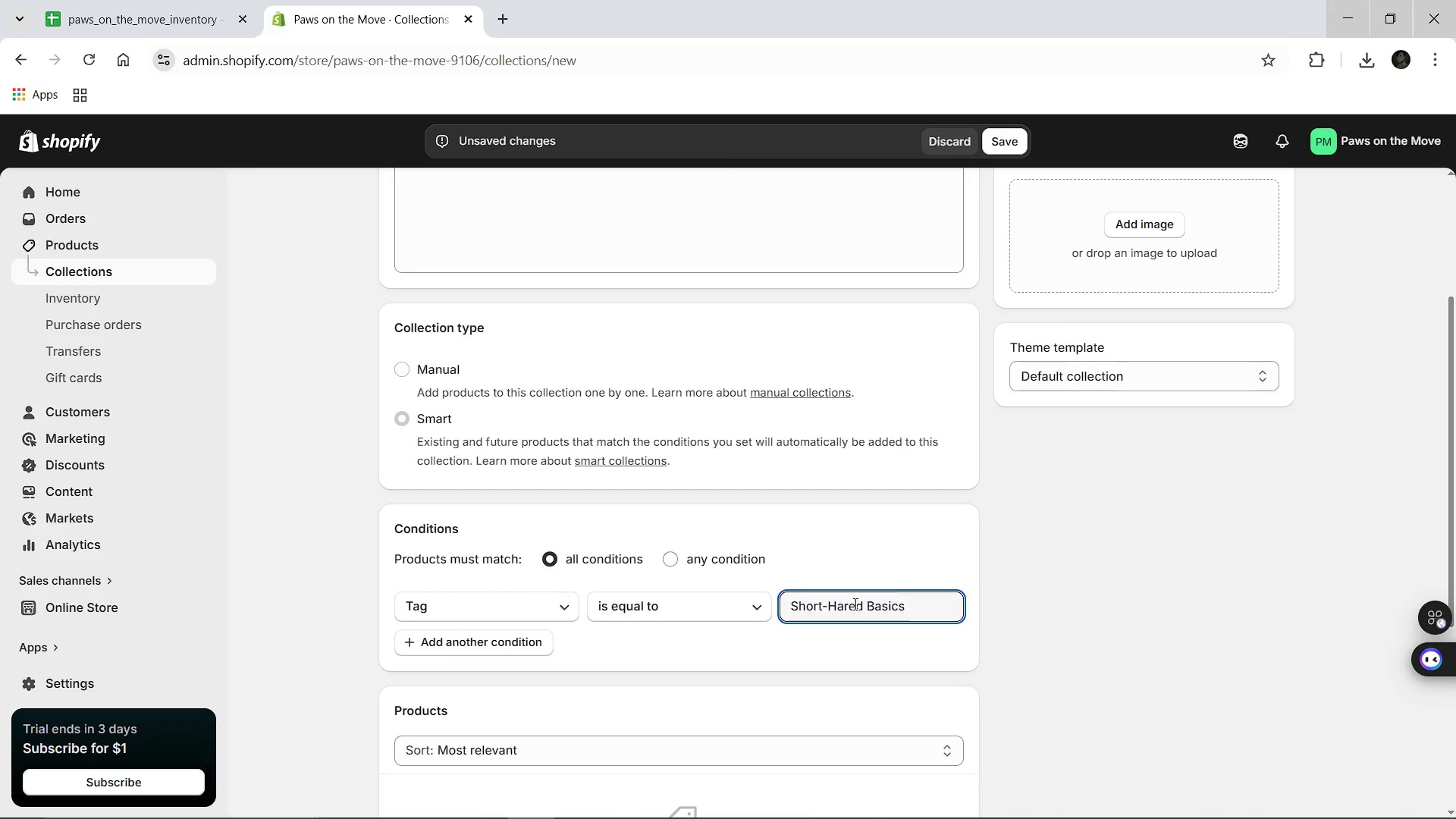 
key(Backspace)
key(Backspace)
type(ir)
 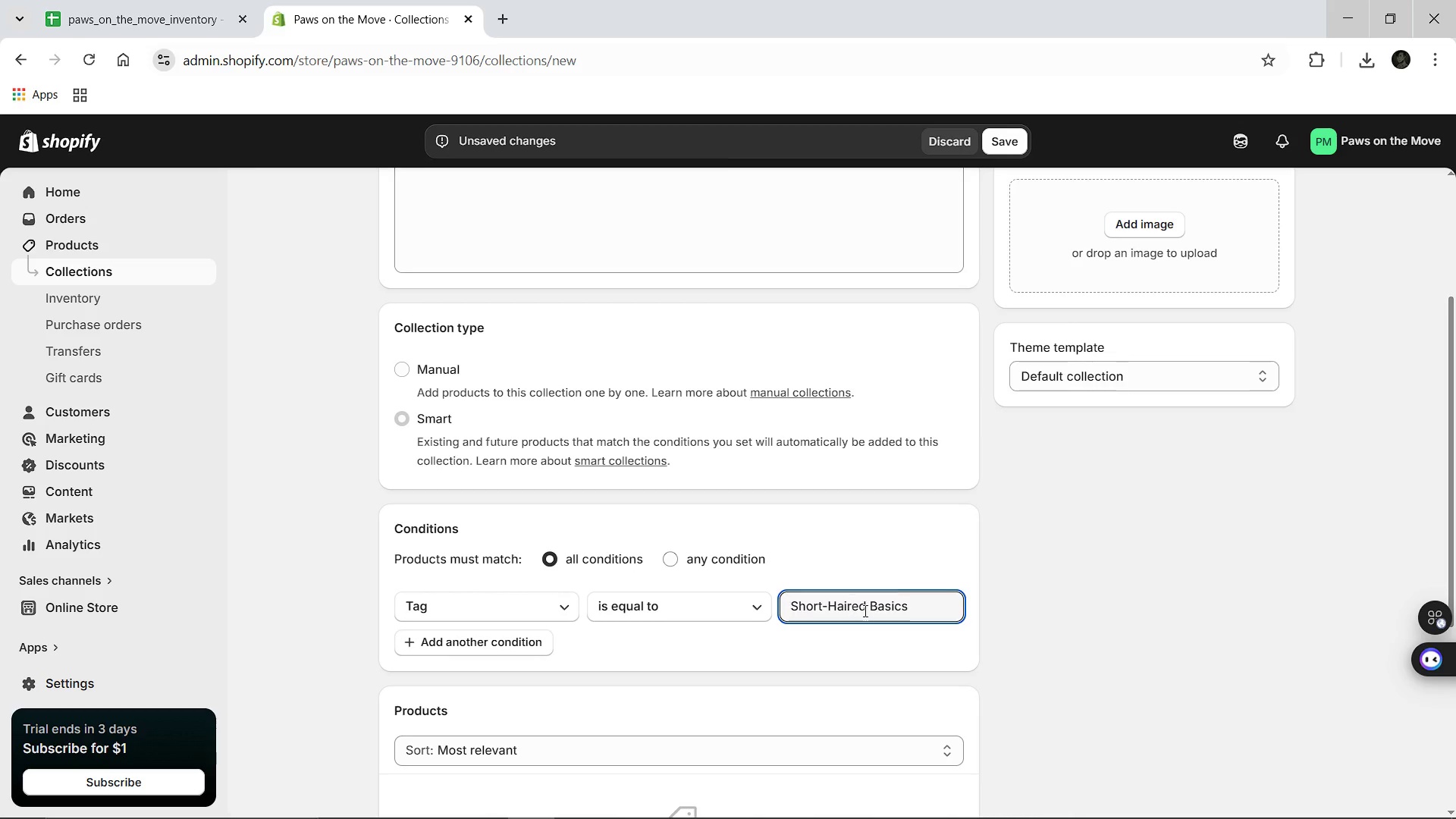 
left_click([864, 610])
 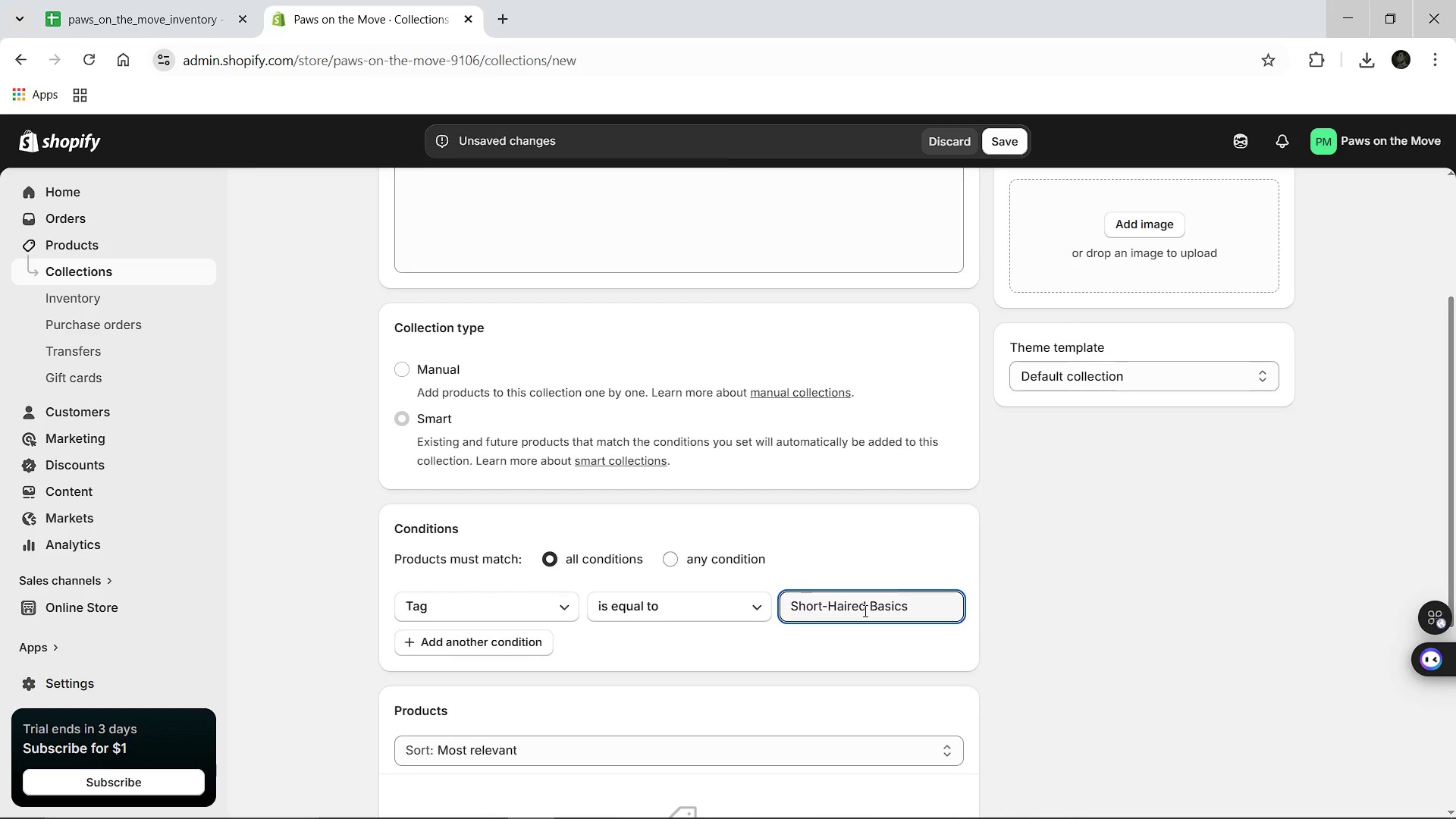 
key(Control+A)
 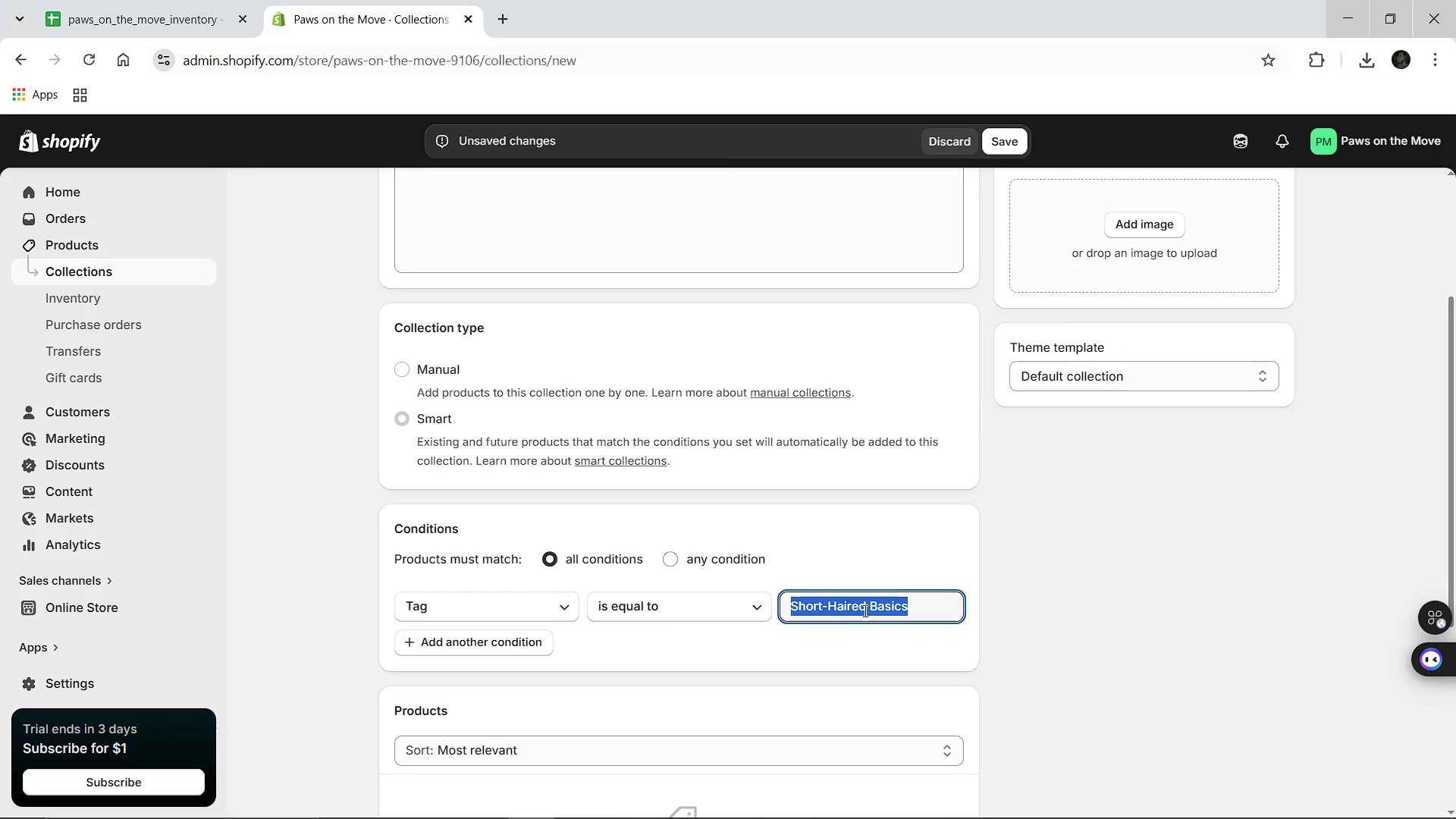 
key(Control+C)
 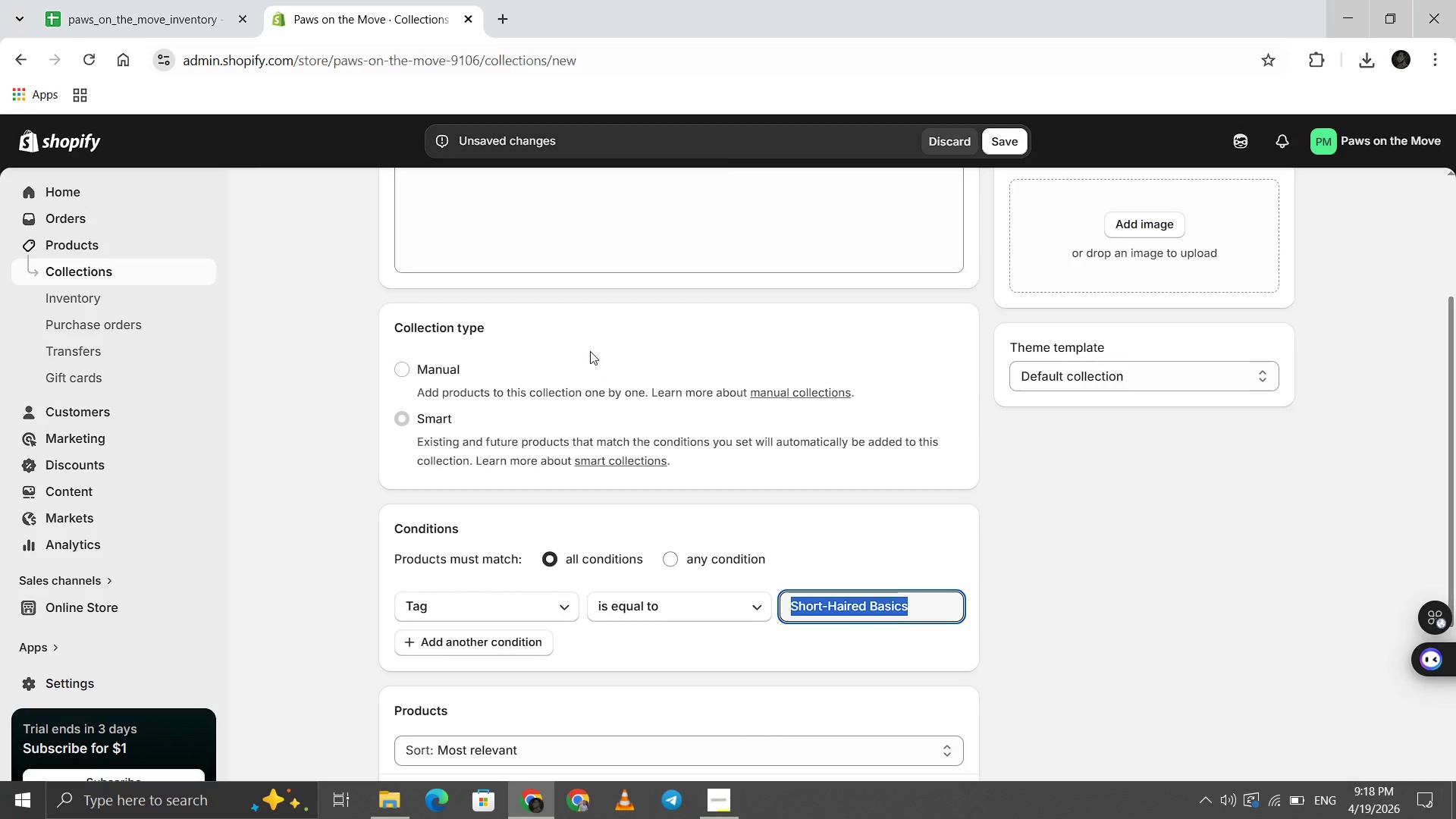 
left_click([164, 0])
 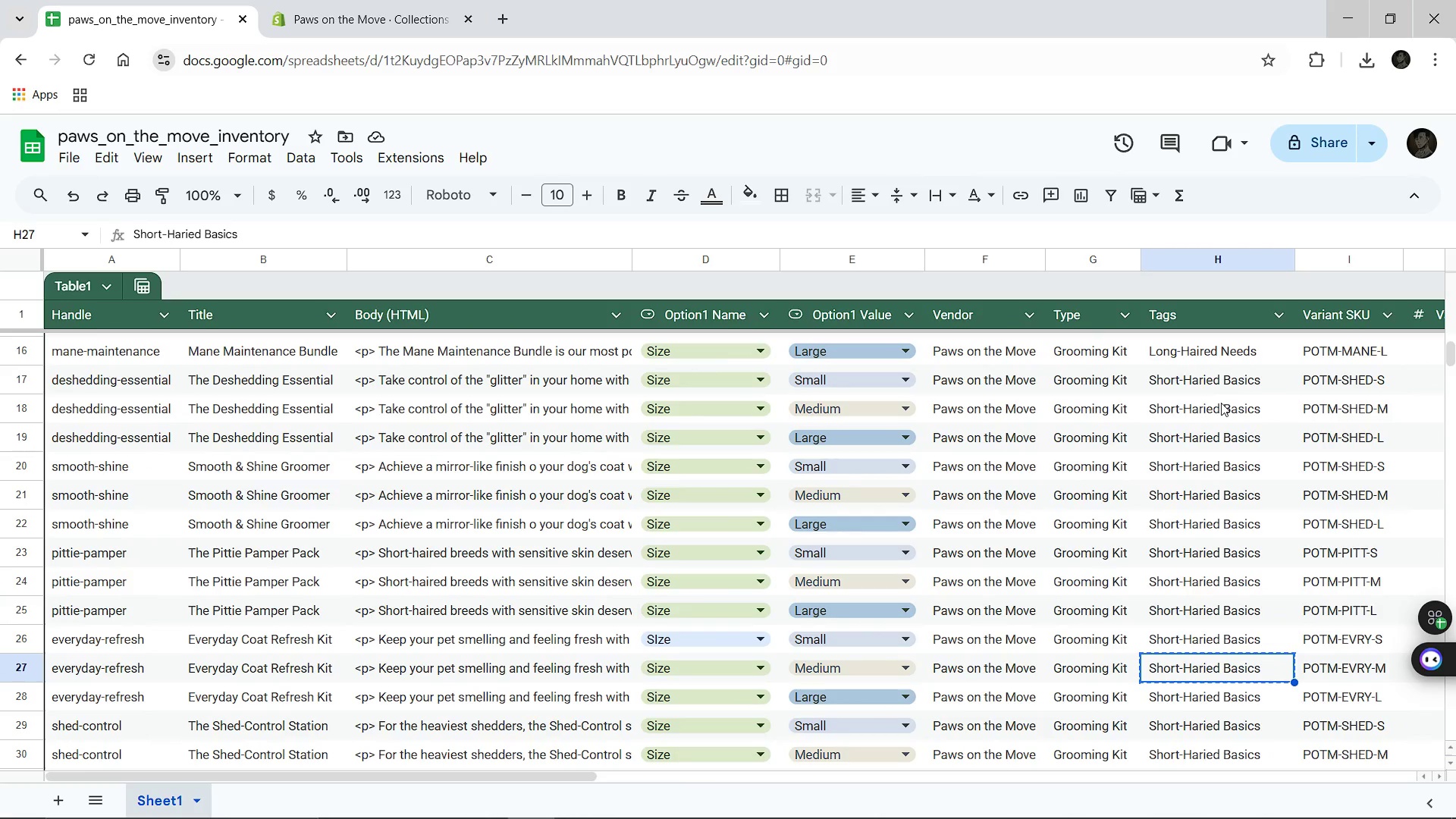 
wait(7.02)
 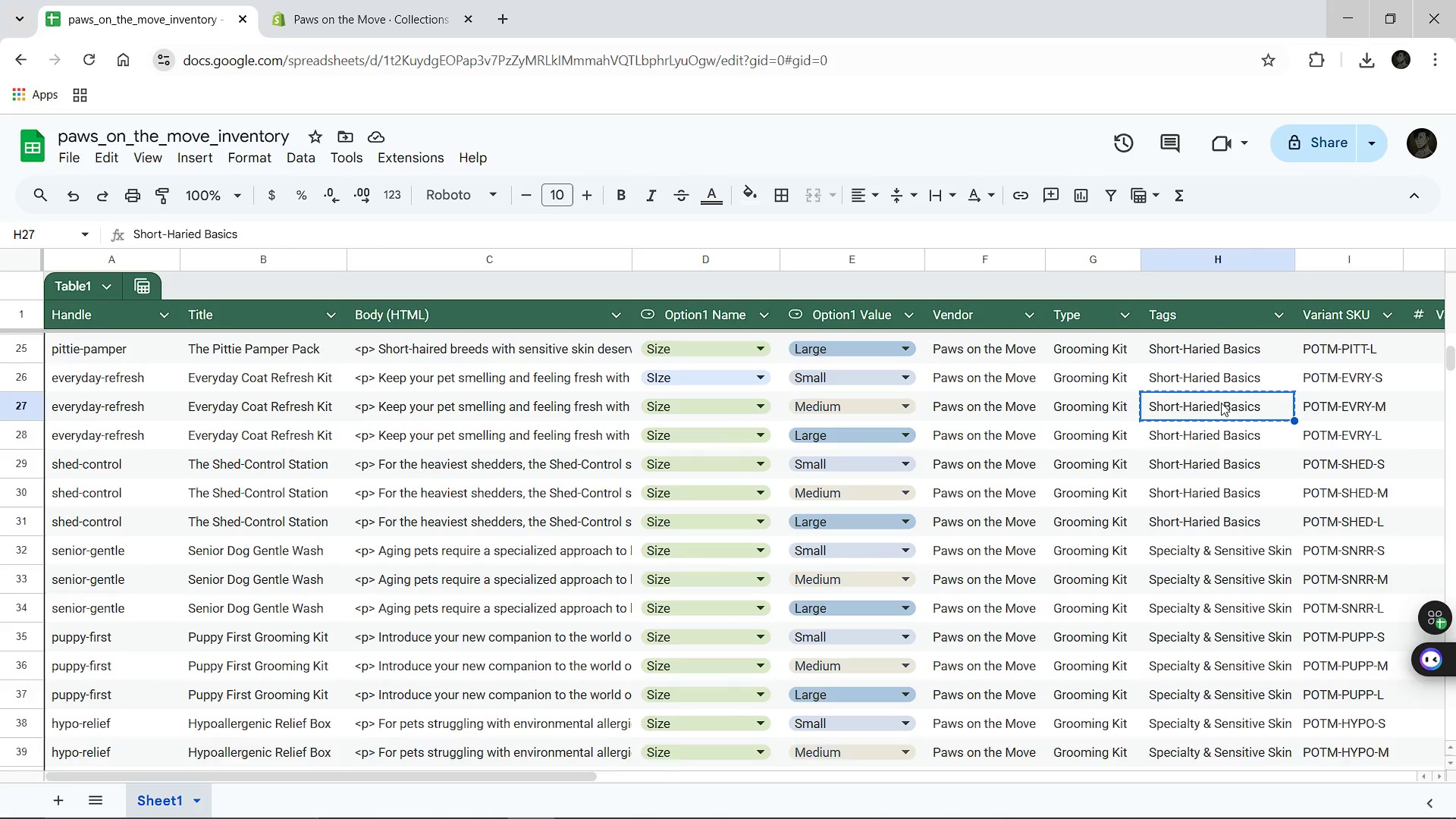 
left_click([1200, 396])
 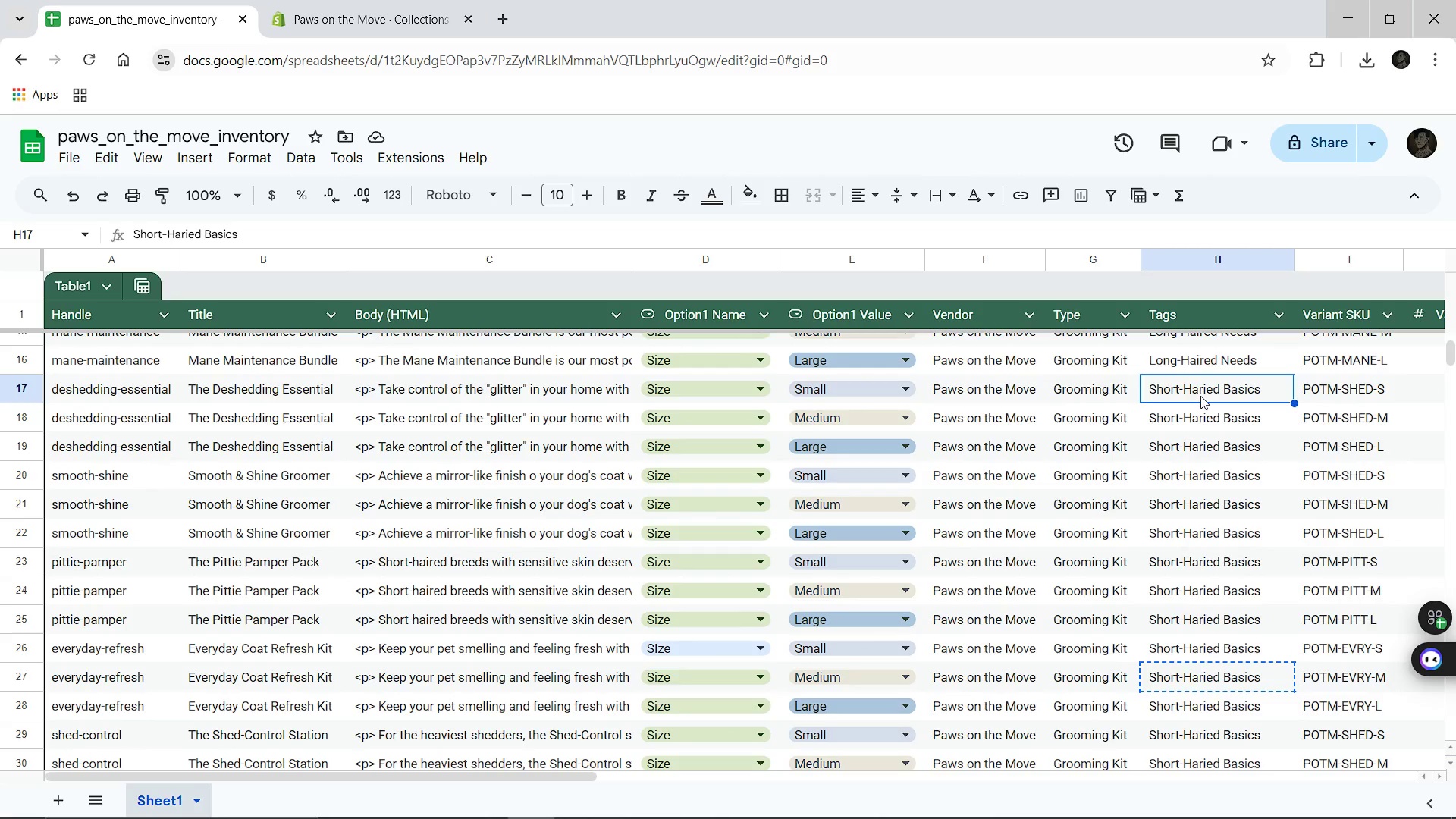 
key(Control+V)
 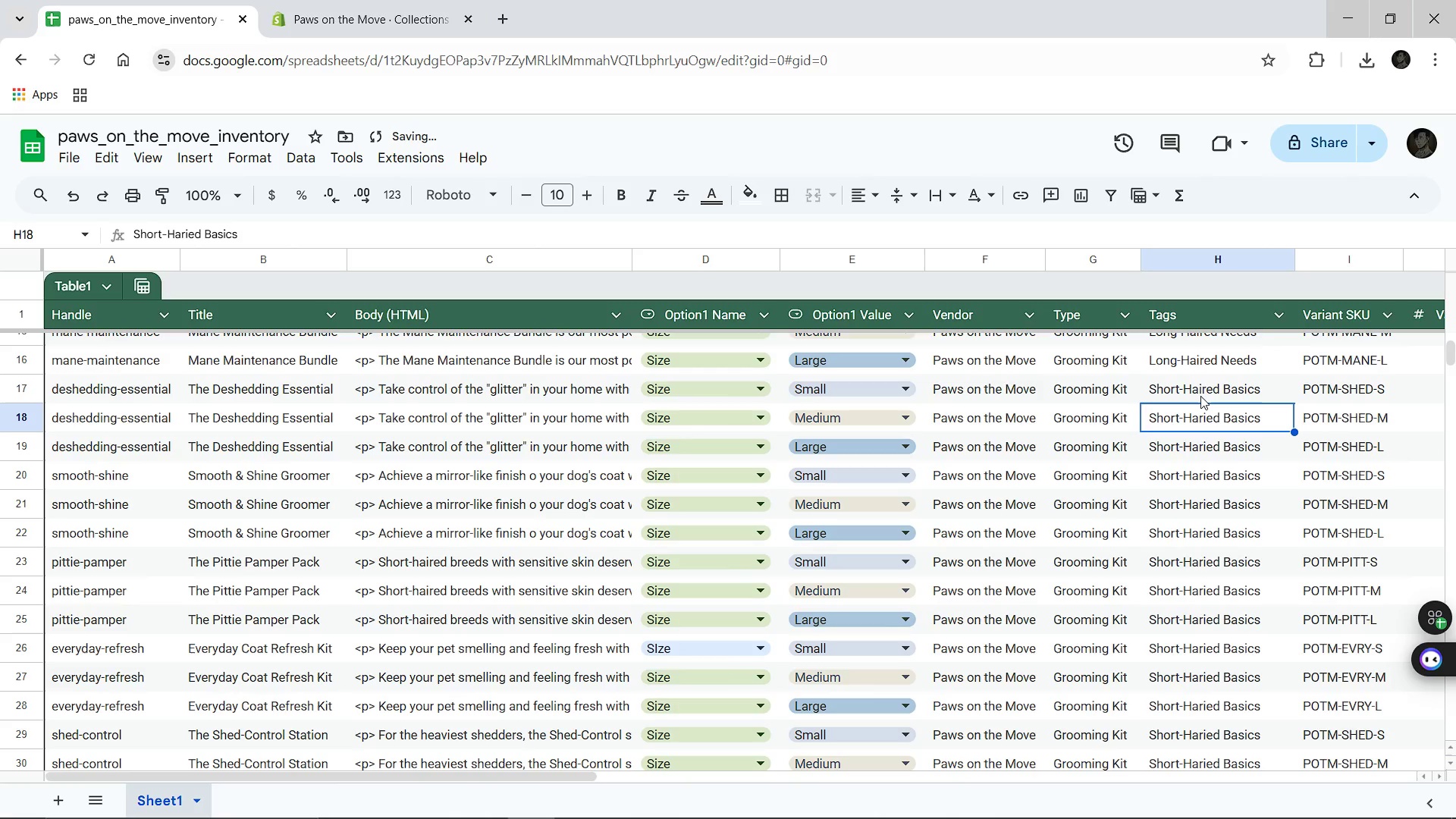 
key(ArrowDown)
 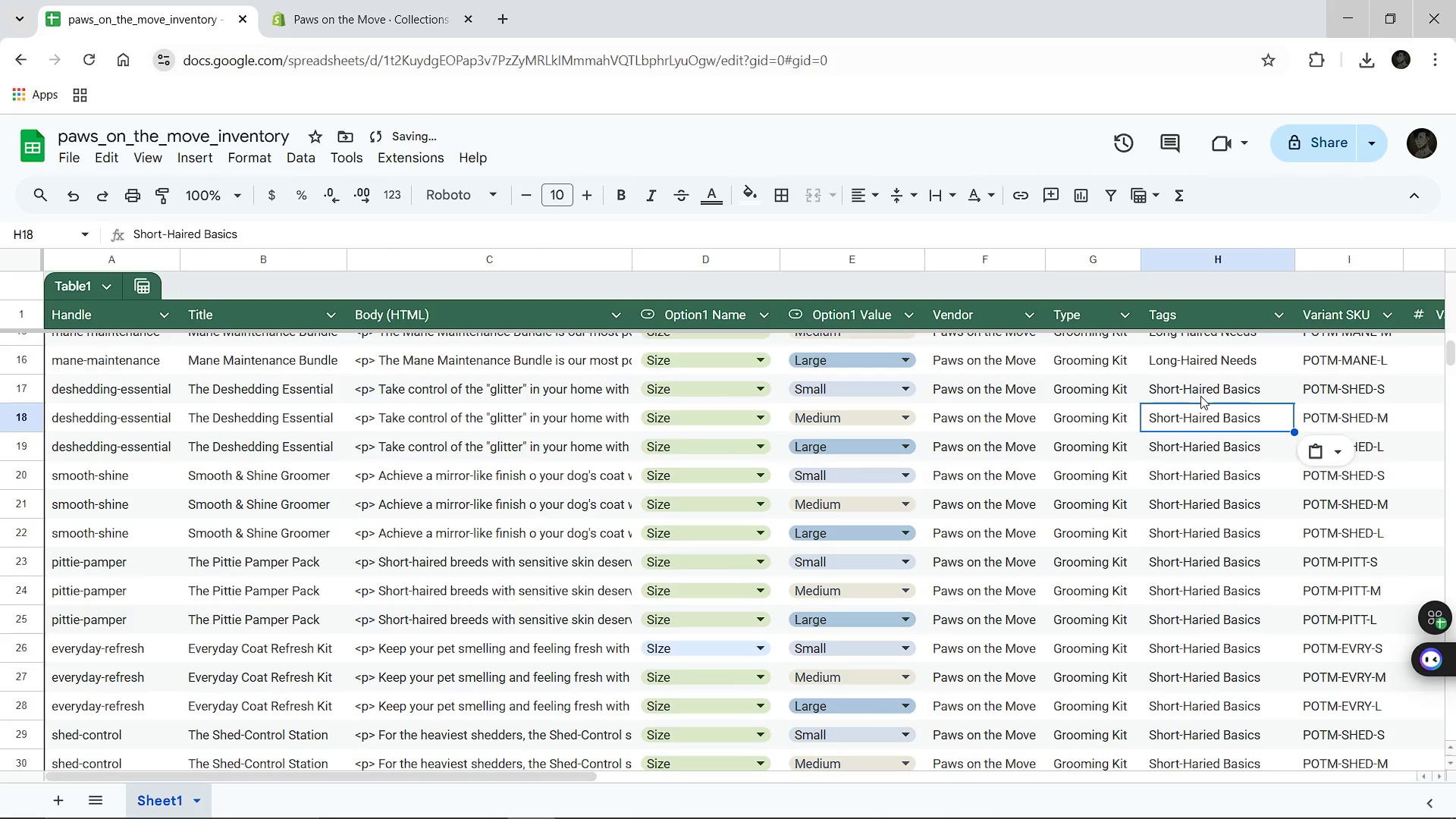 
key(Control+V)
 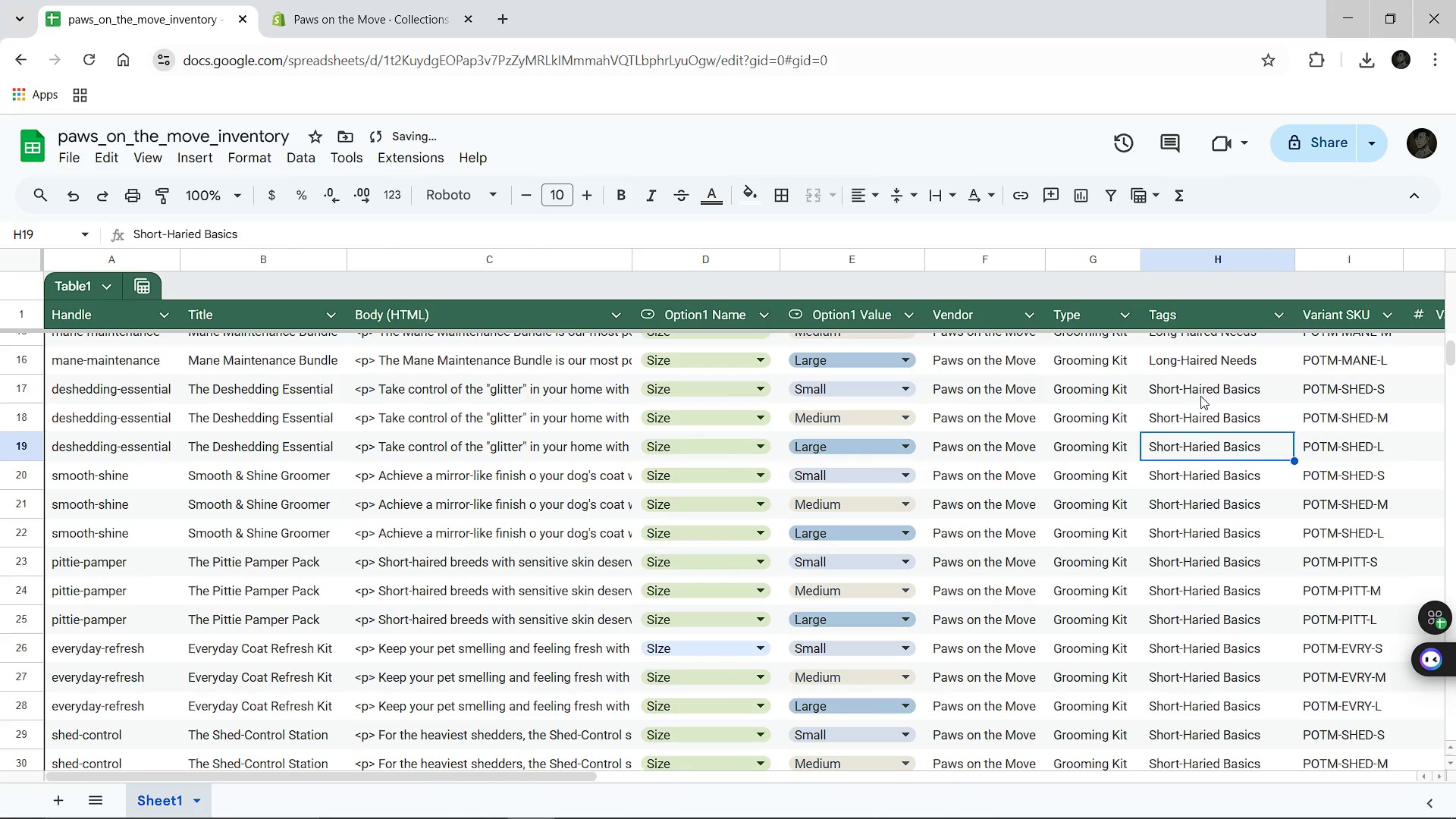 
key(ArrowDown)
 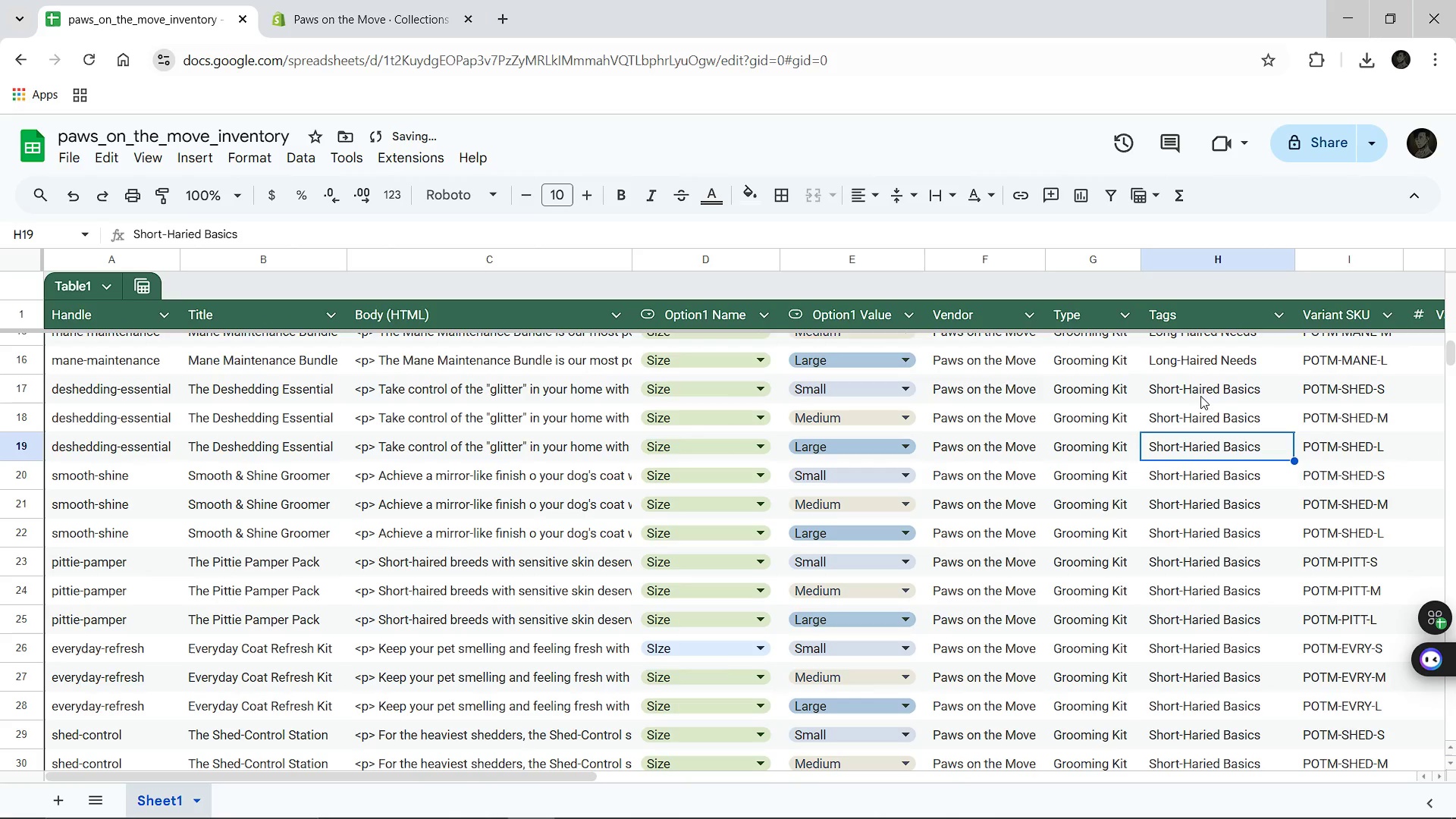 
key(Control+V)
 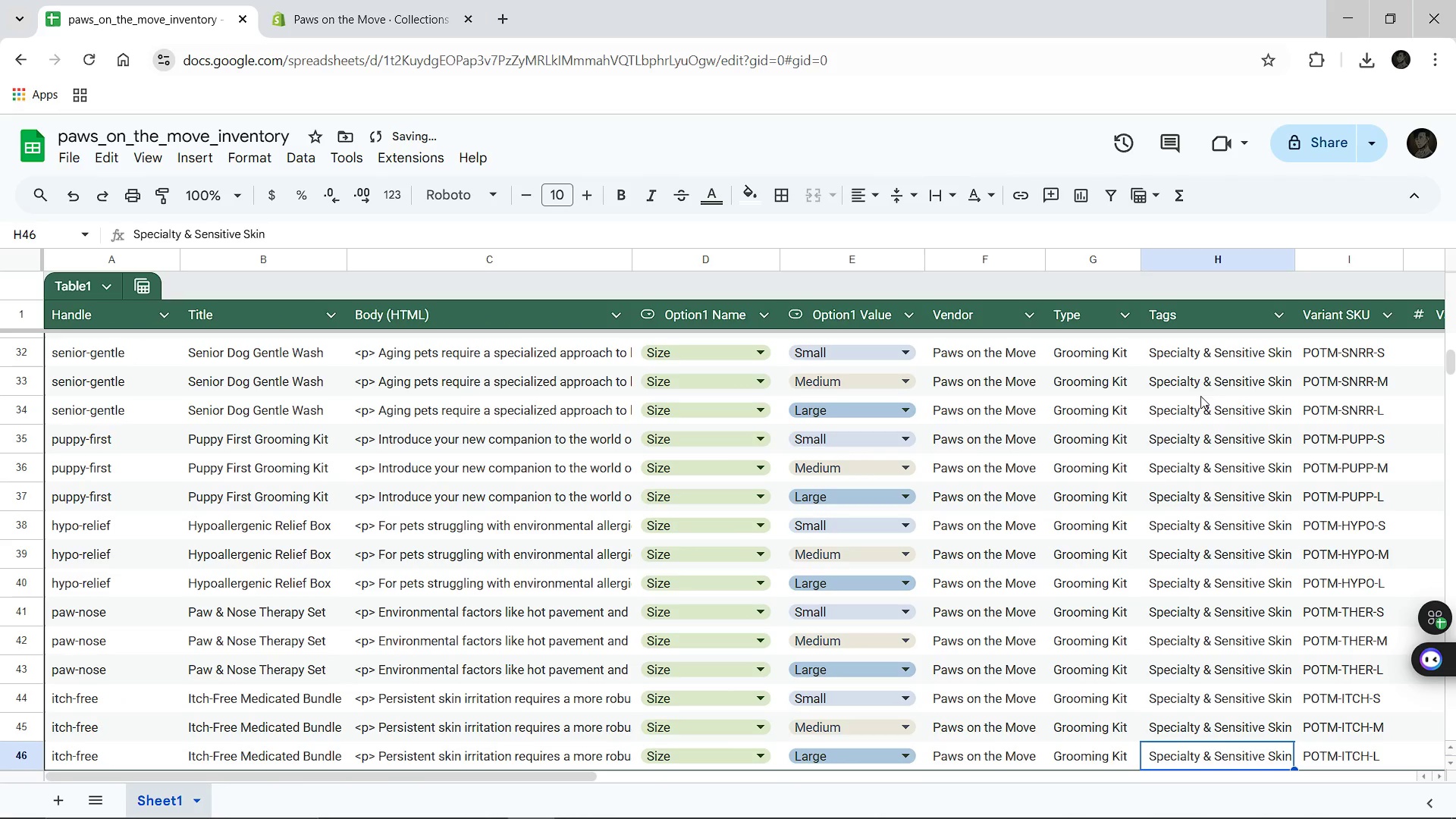 
key(Control+ArrowDown)
 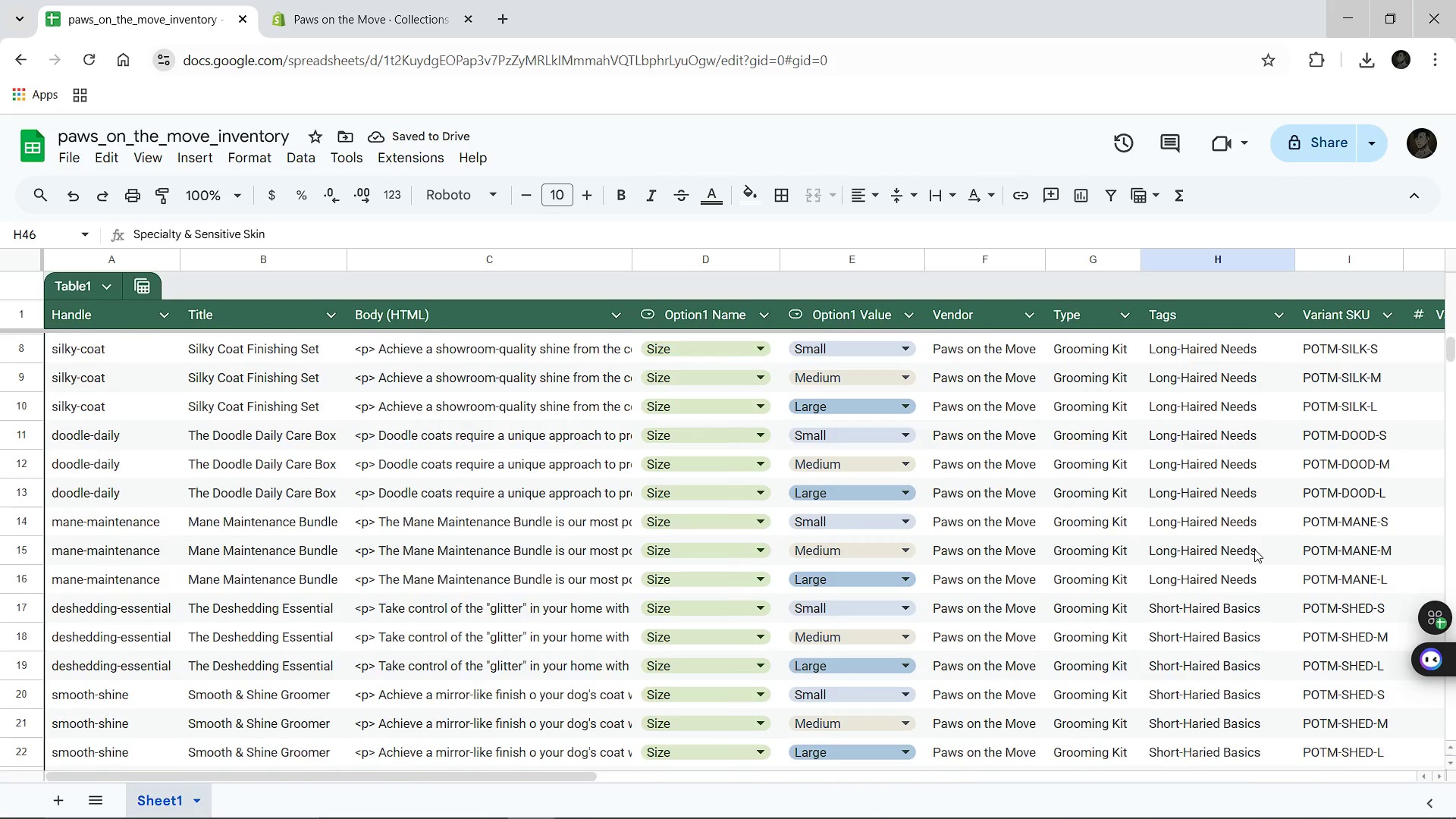 
wait(9.33)
 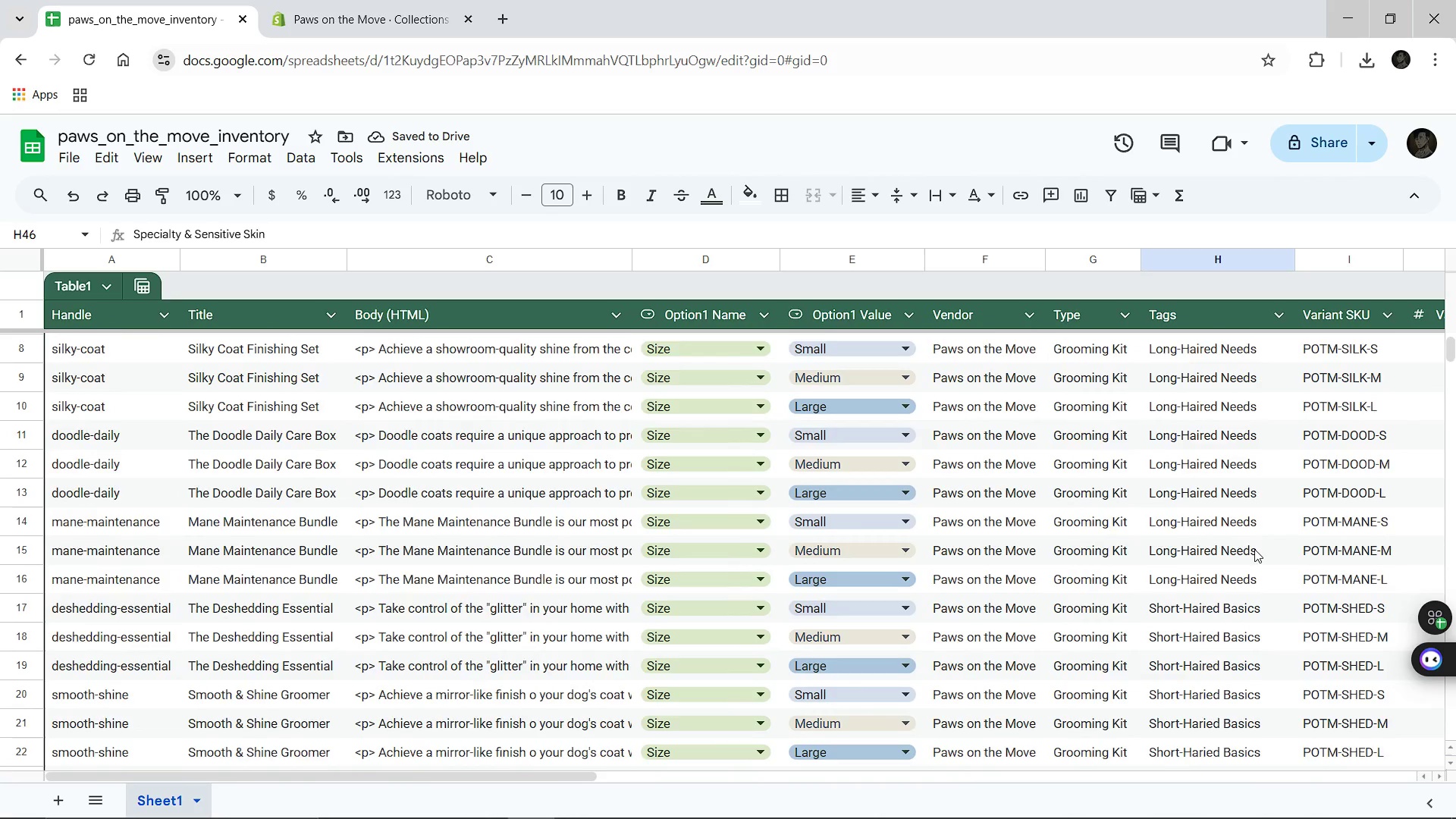 
left_click([1209, 485])
 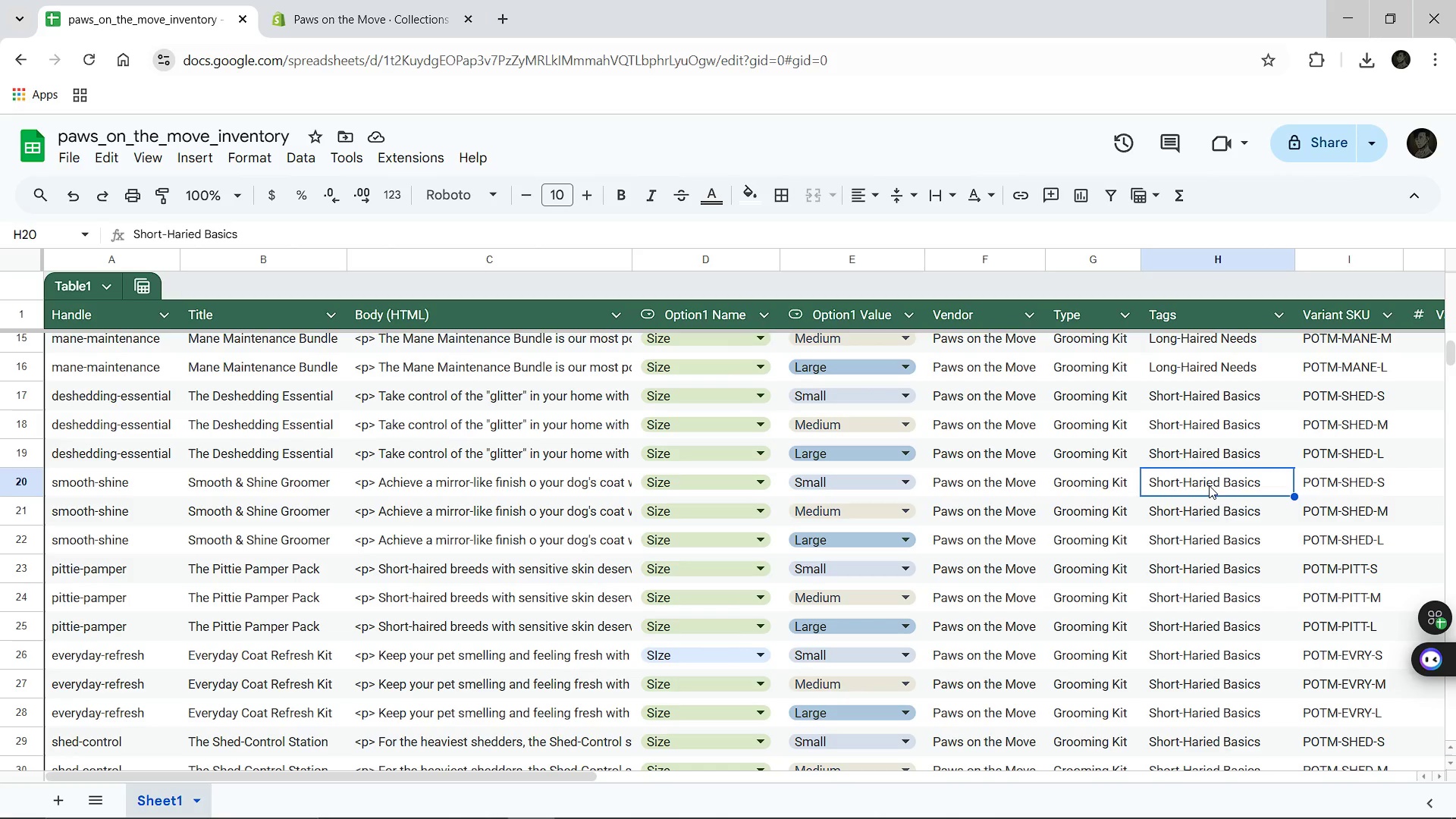 
key(Control+V)
 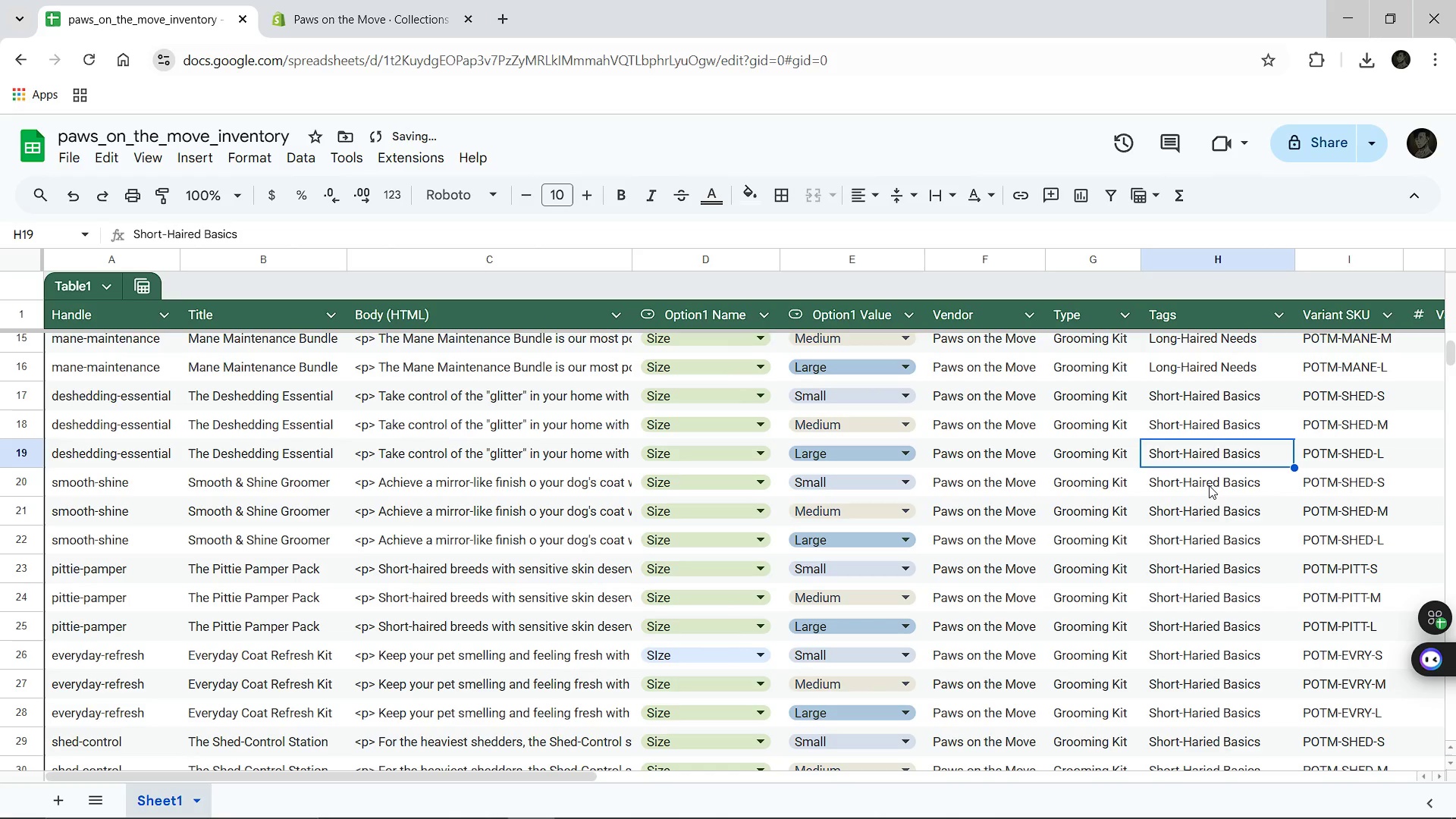 
key(ArrowUp)
 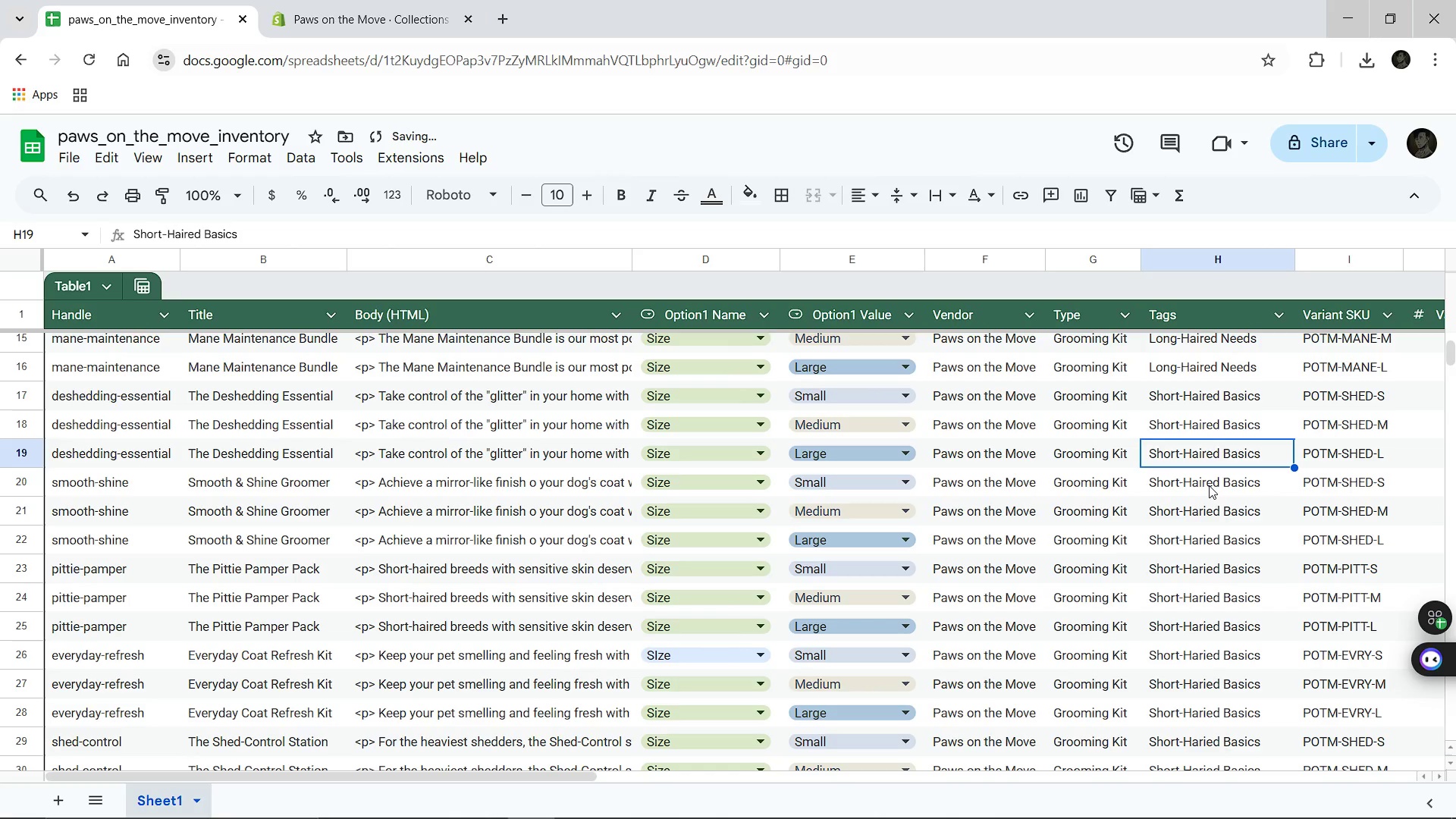 
key(Control+V)
 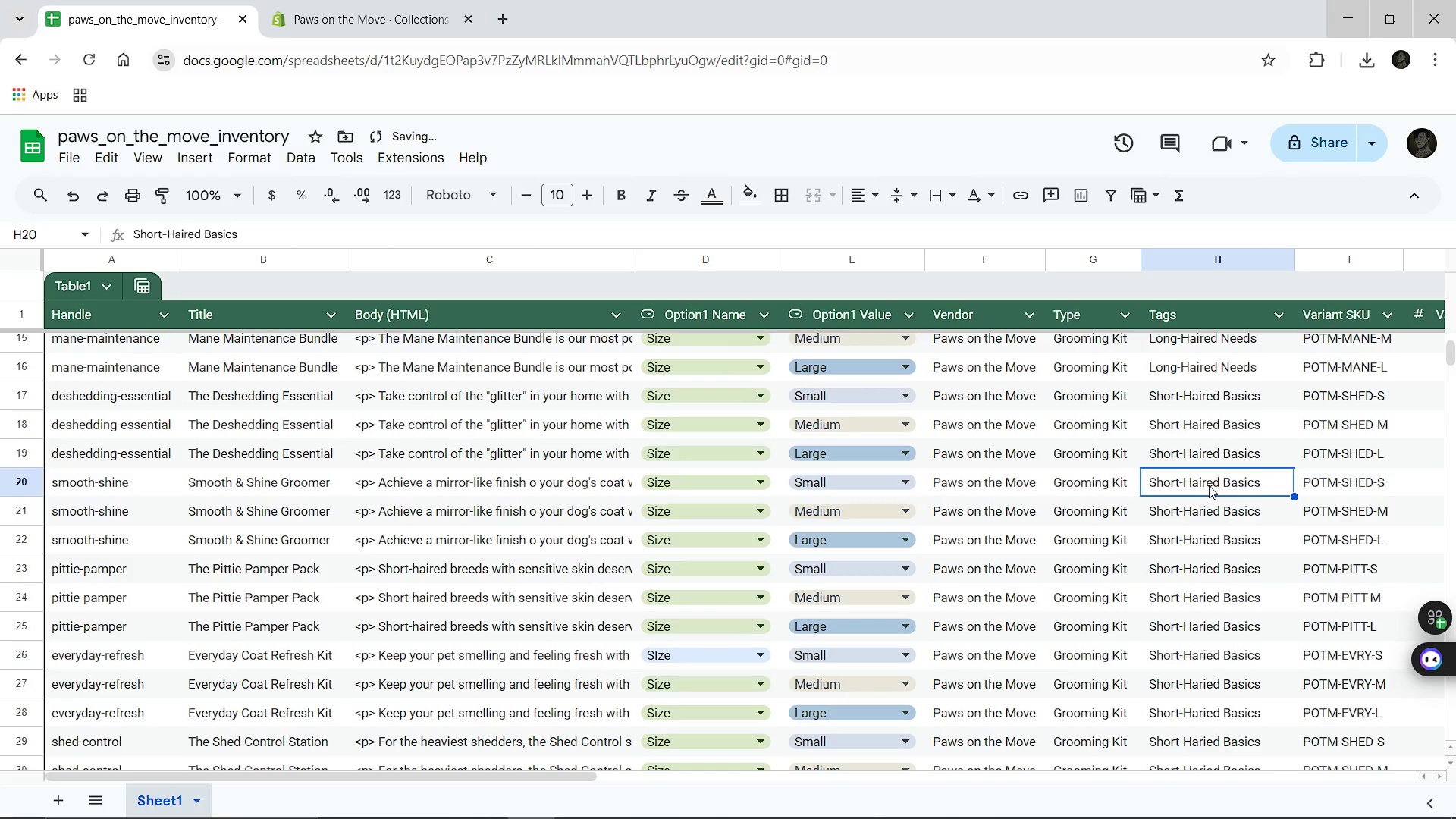 
key(ArrowDown)
 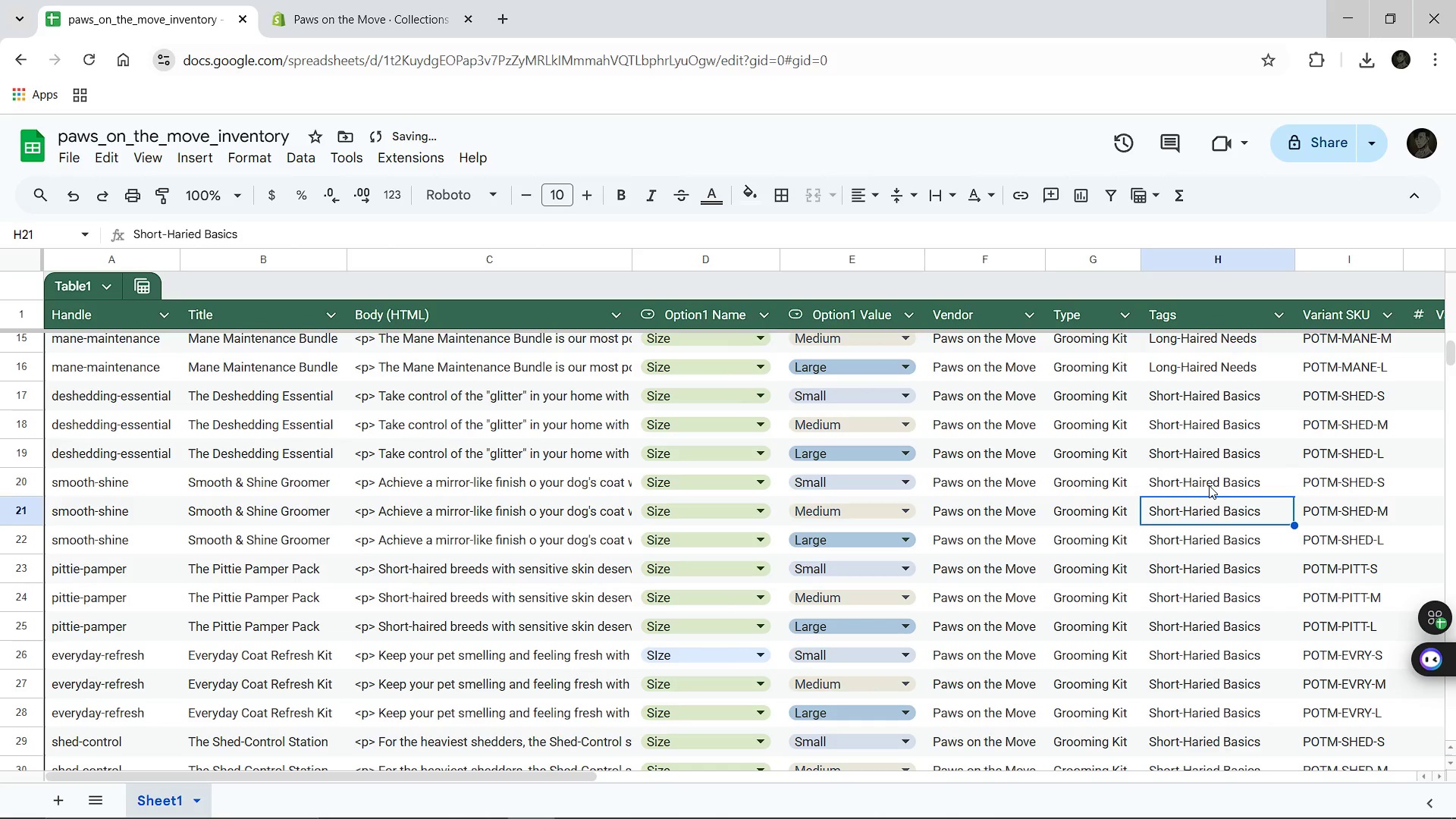 
key(ArrowDown)
 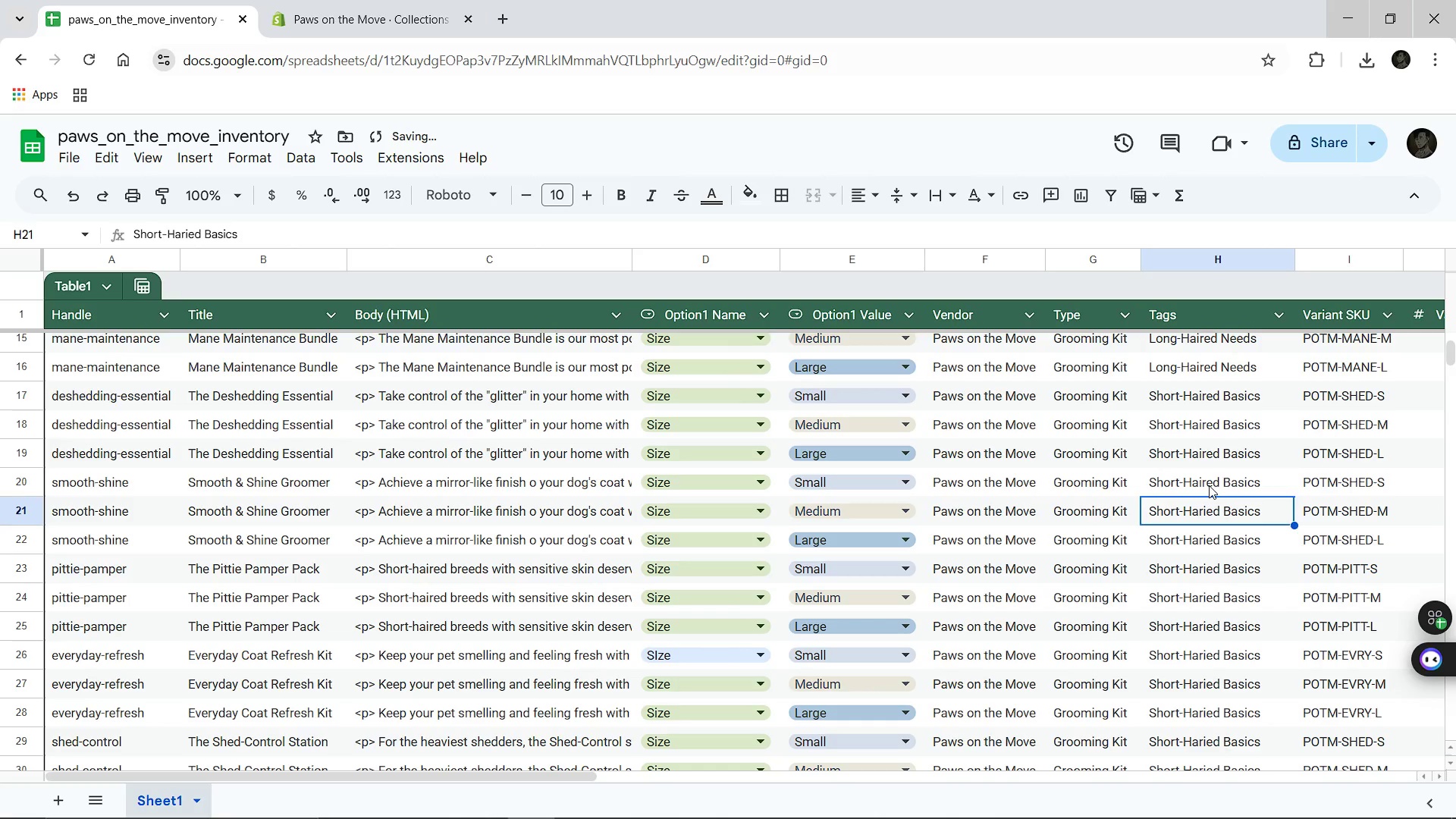 
key(Control+ControlLeft)
 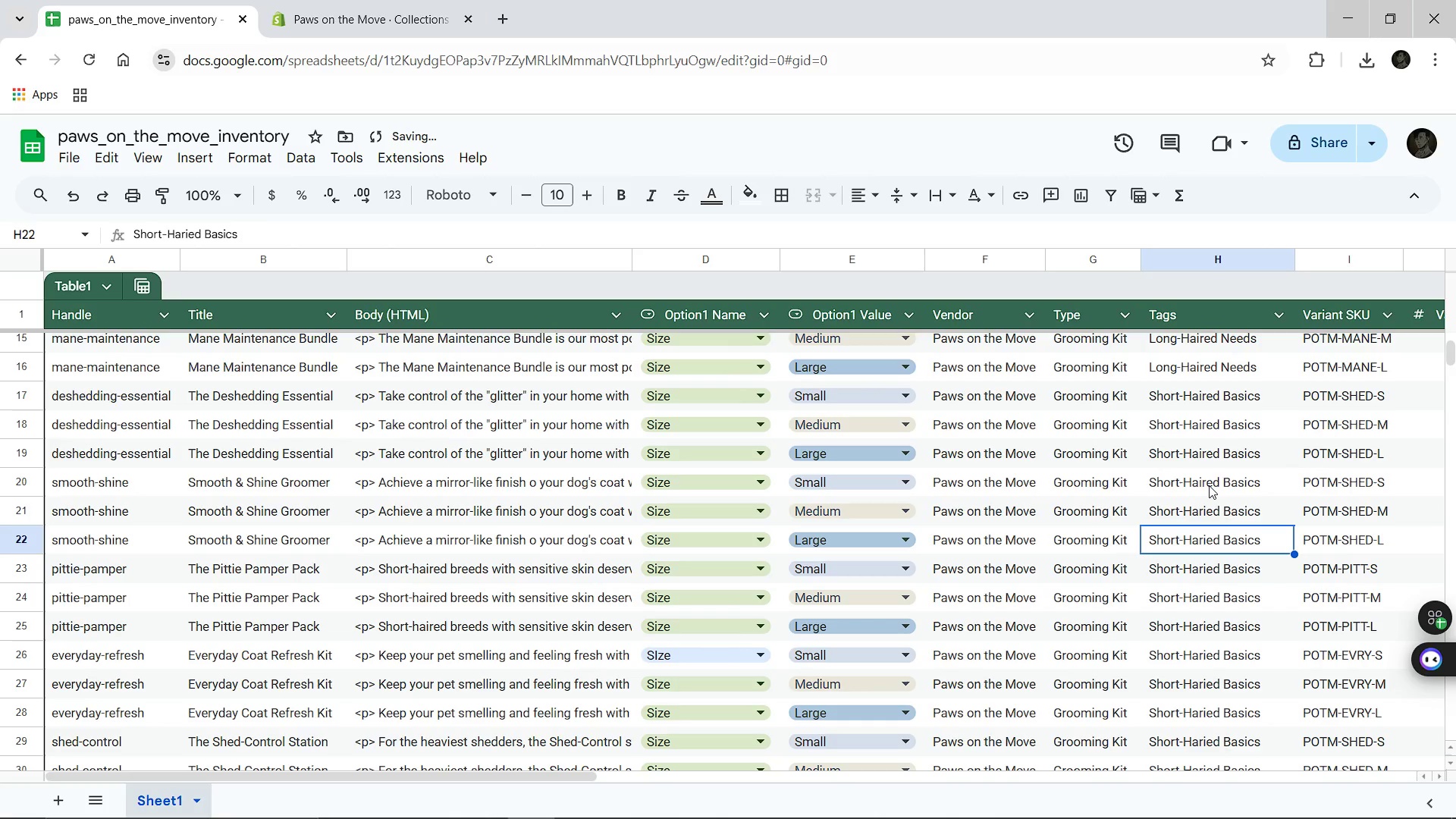 
key(ArrowDown)
 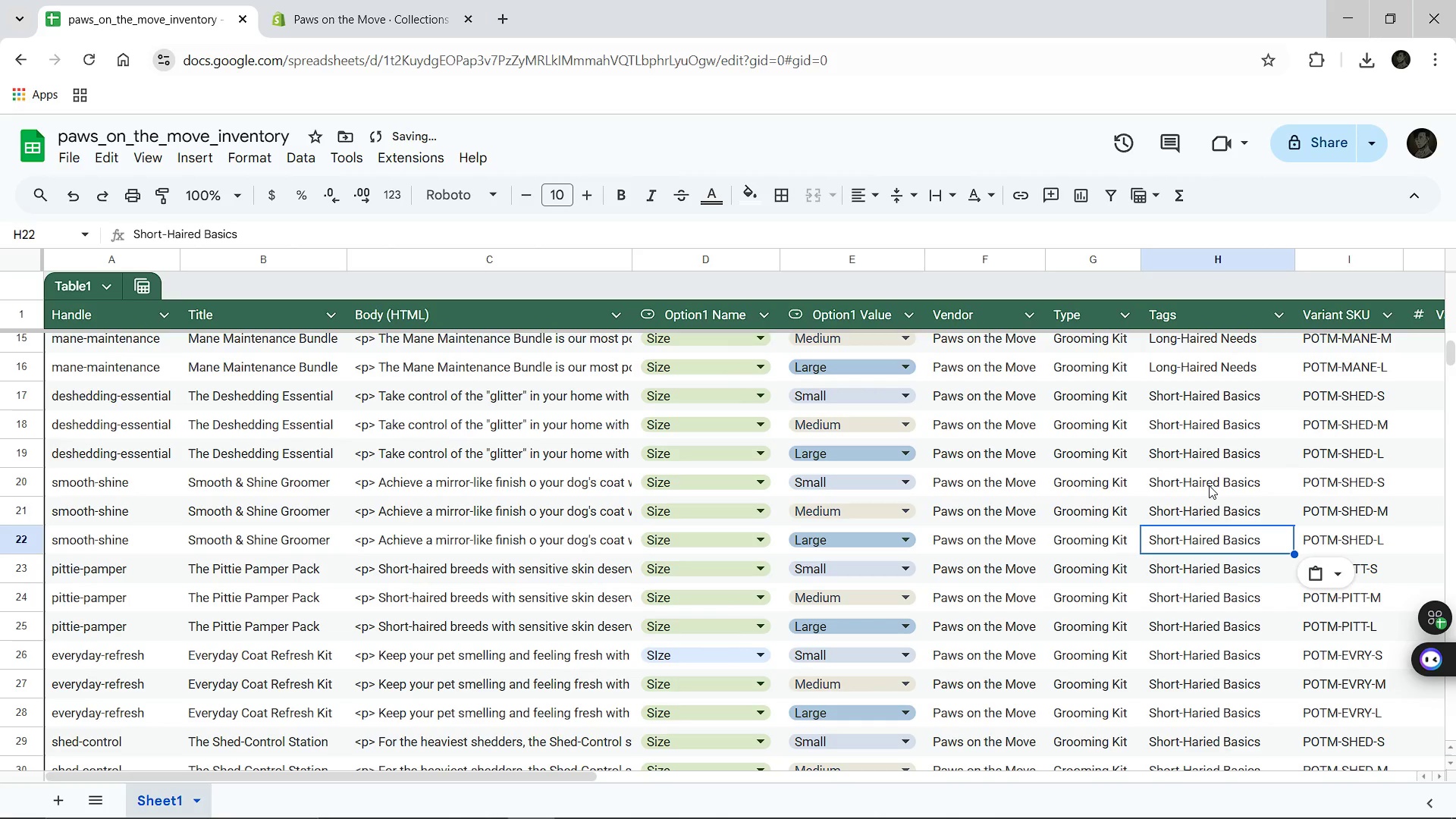 
key(Control+V)
 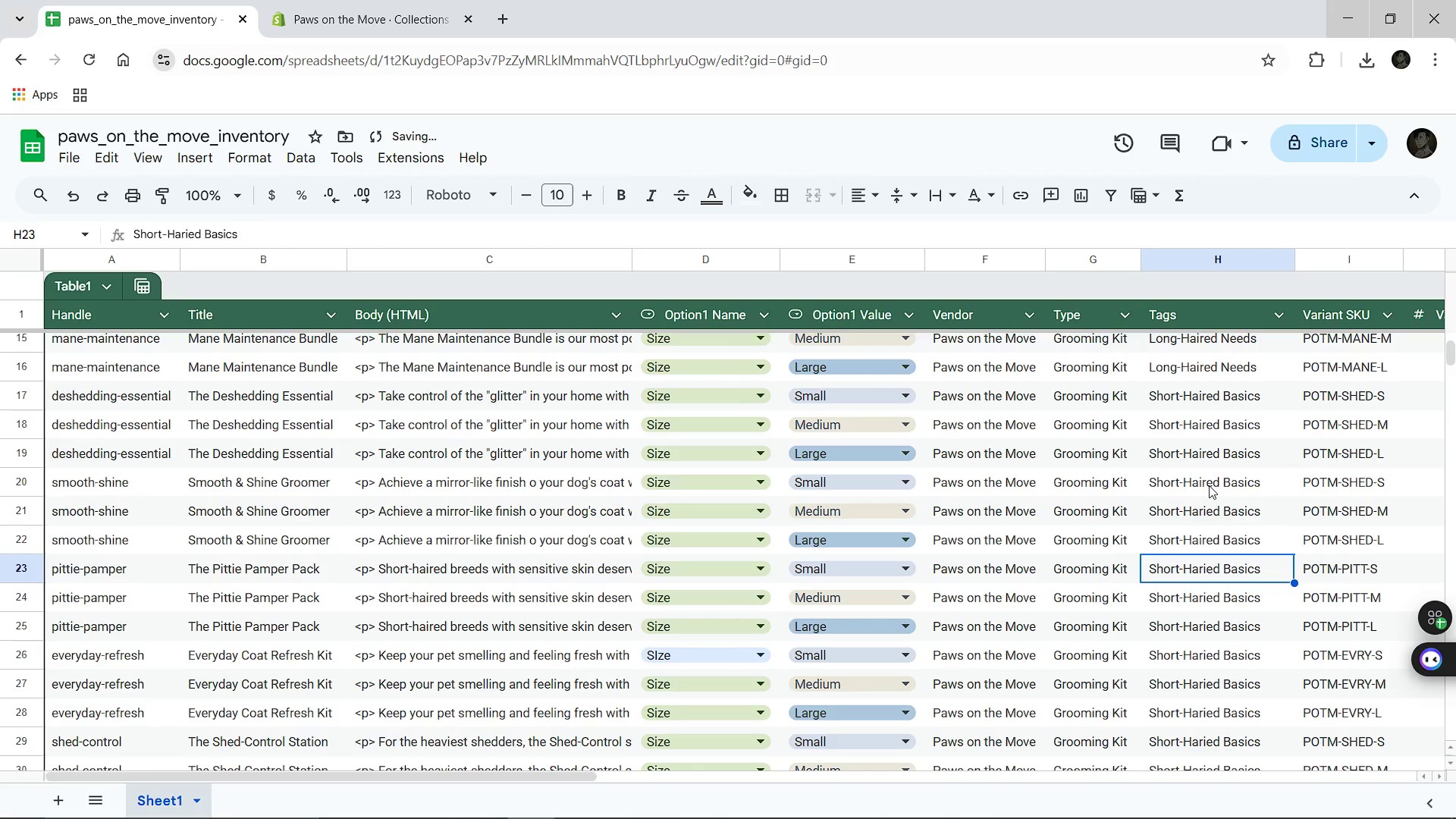 
key(ArrowDown)
 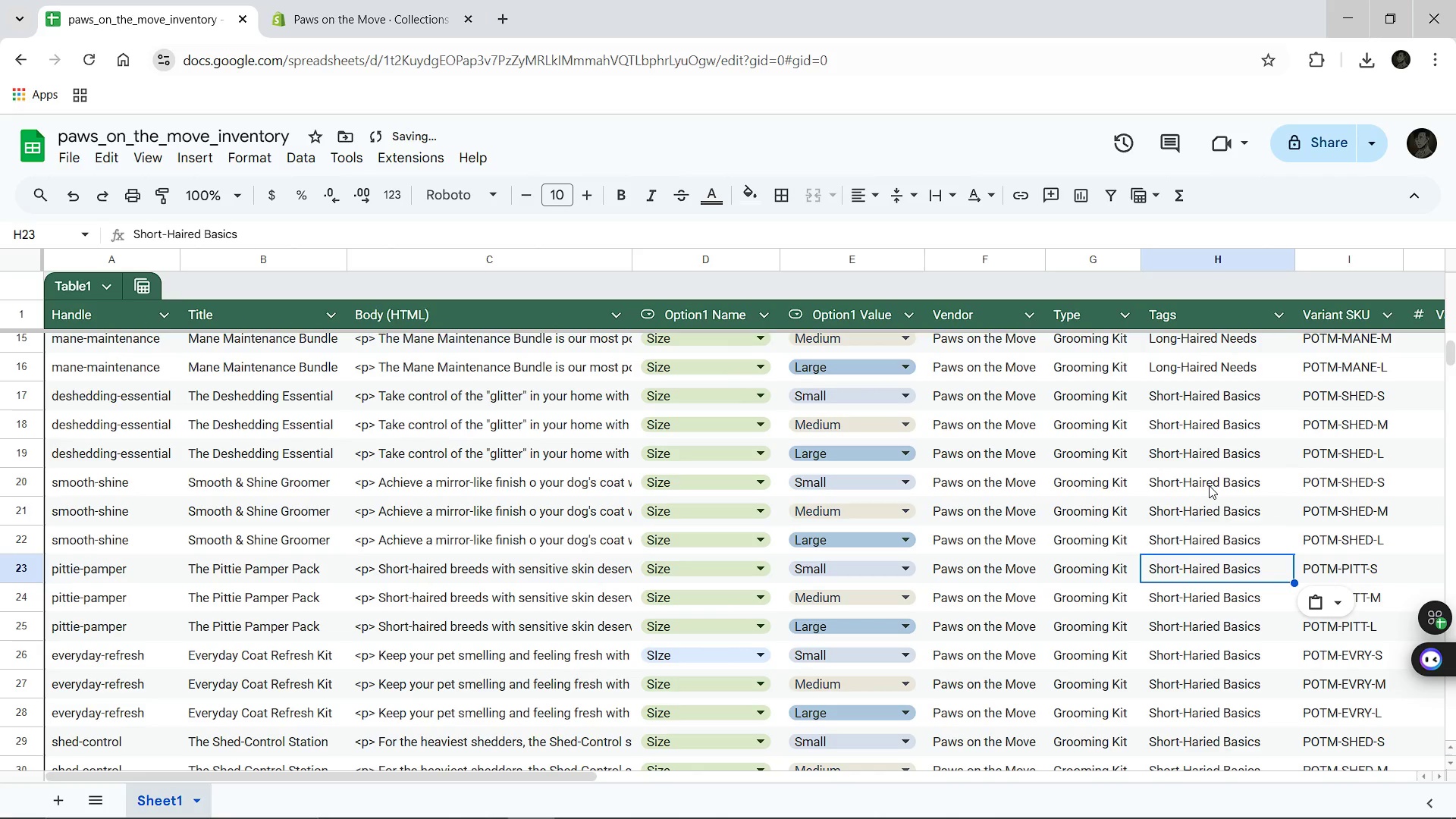 
key(Control+V)
 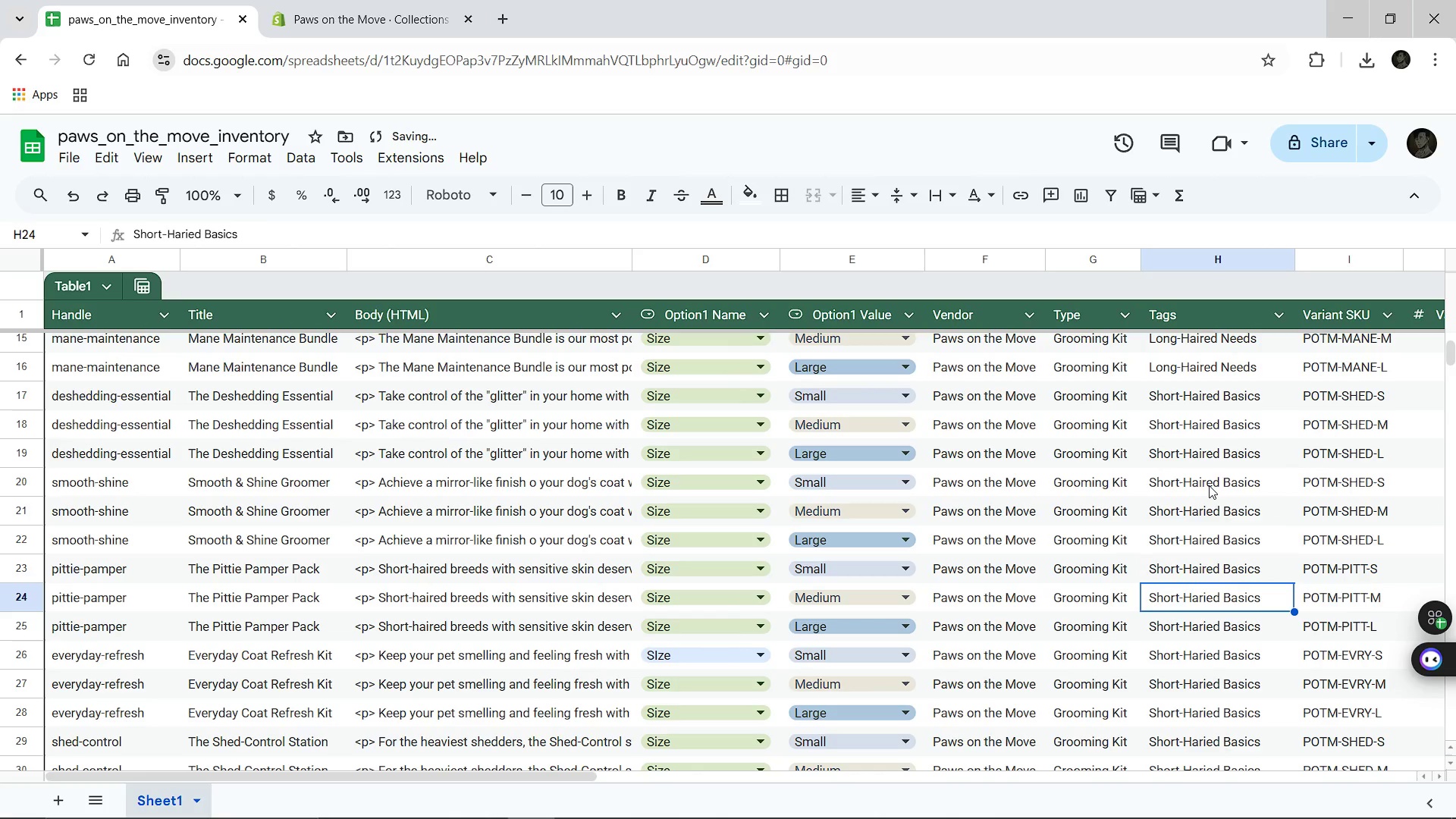 
key(ArrowDown)
 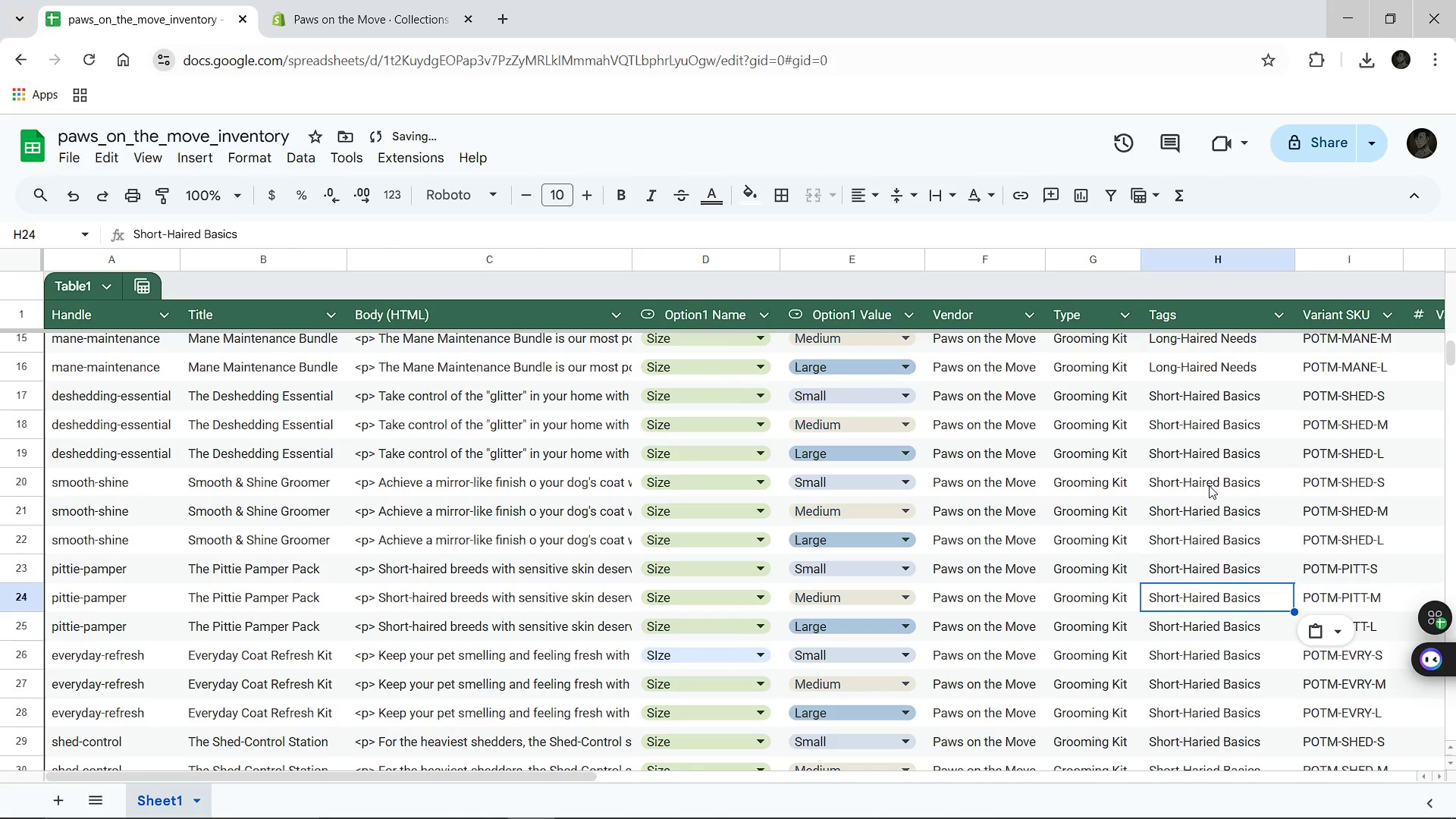 
key(Control+V)
 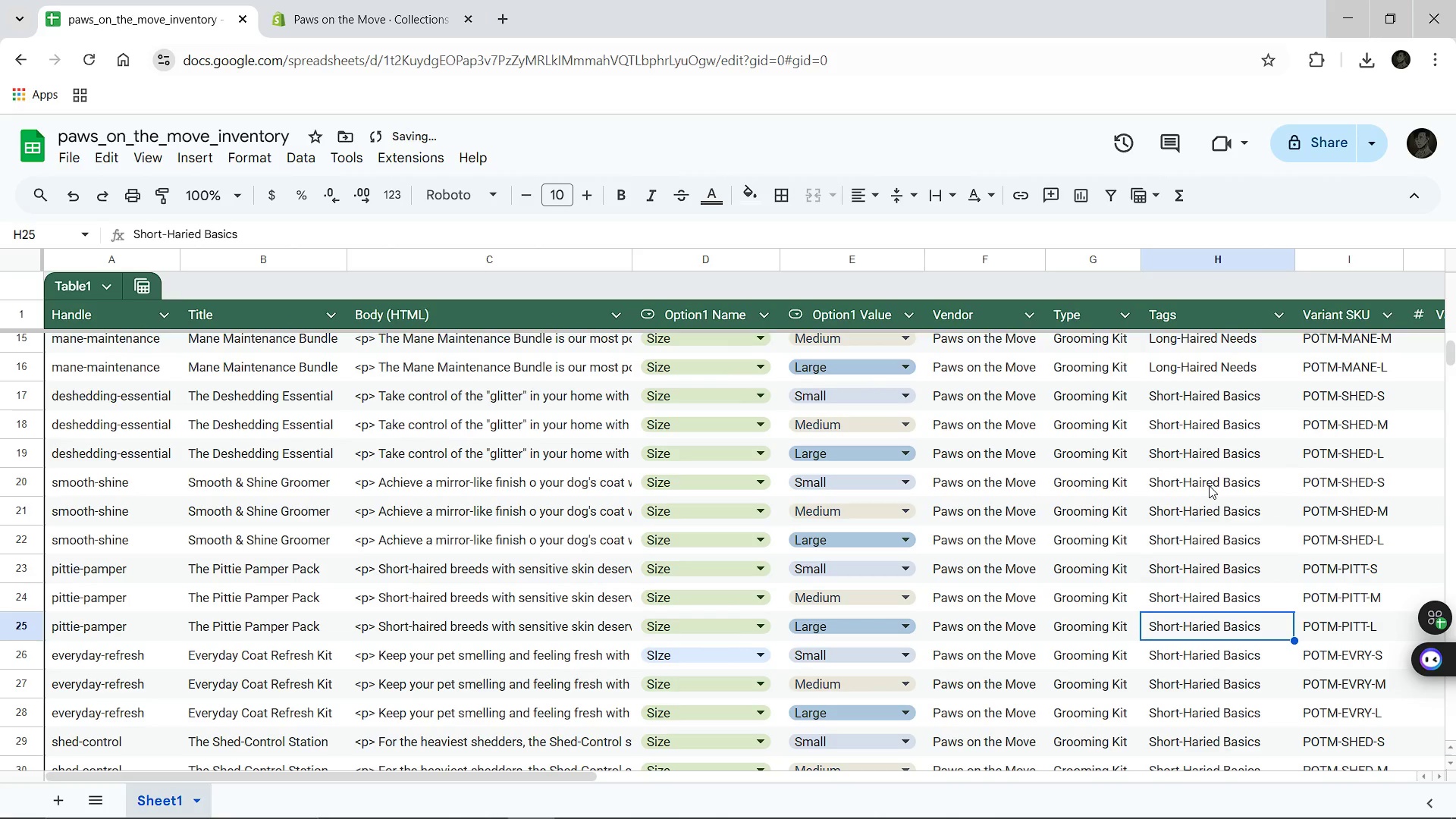 
key(ArrowDown)
 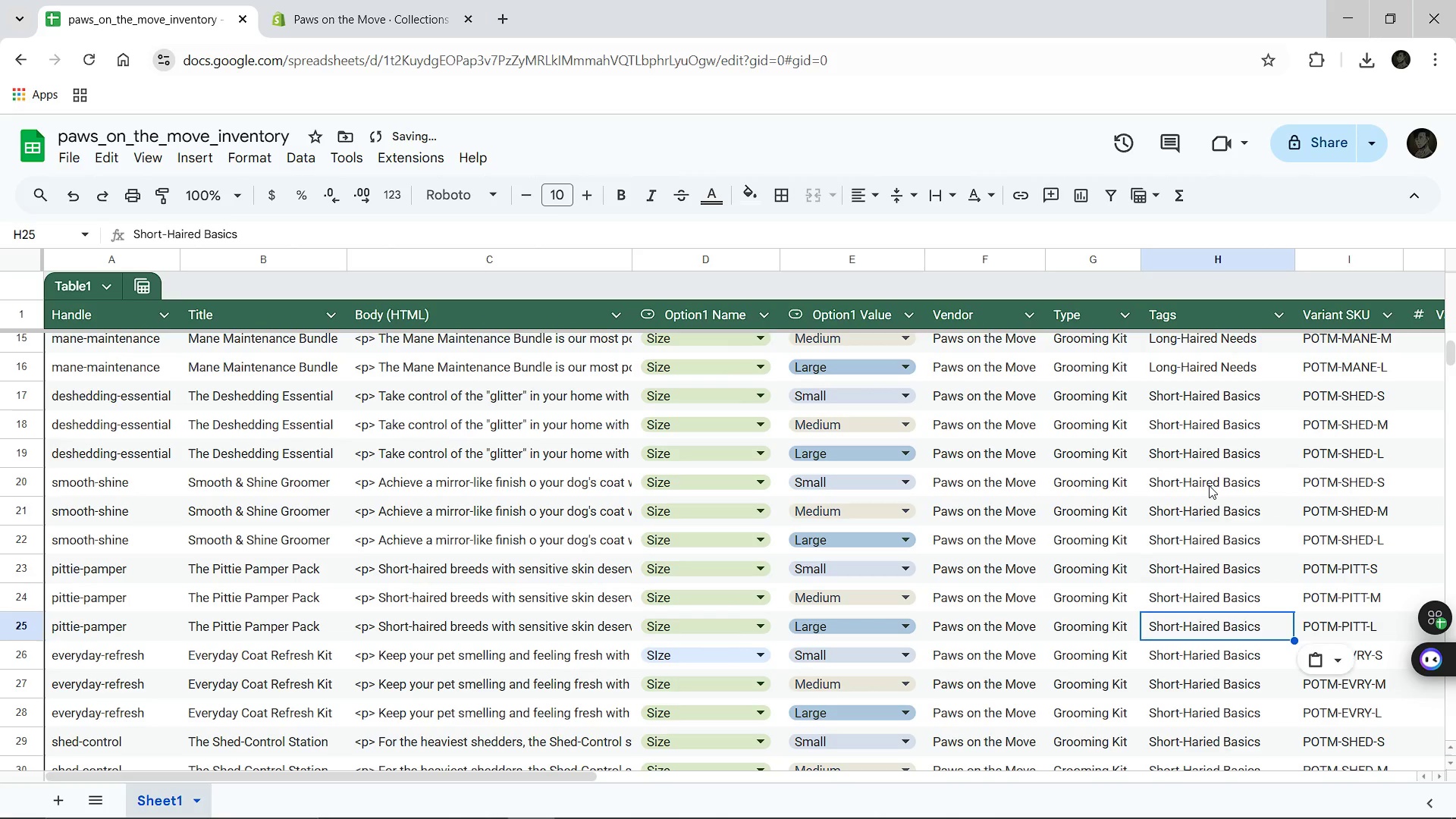 
key(Control+V)
 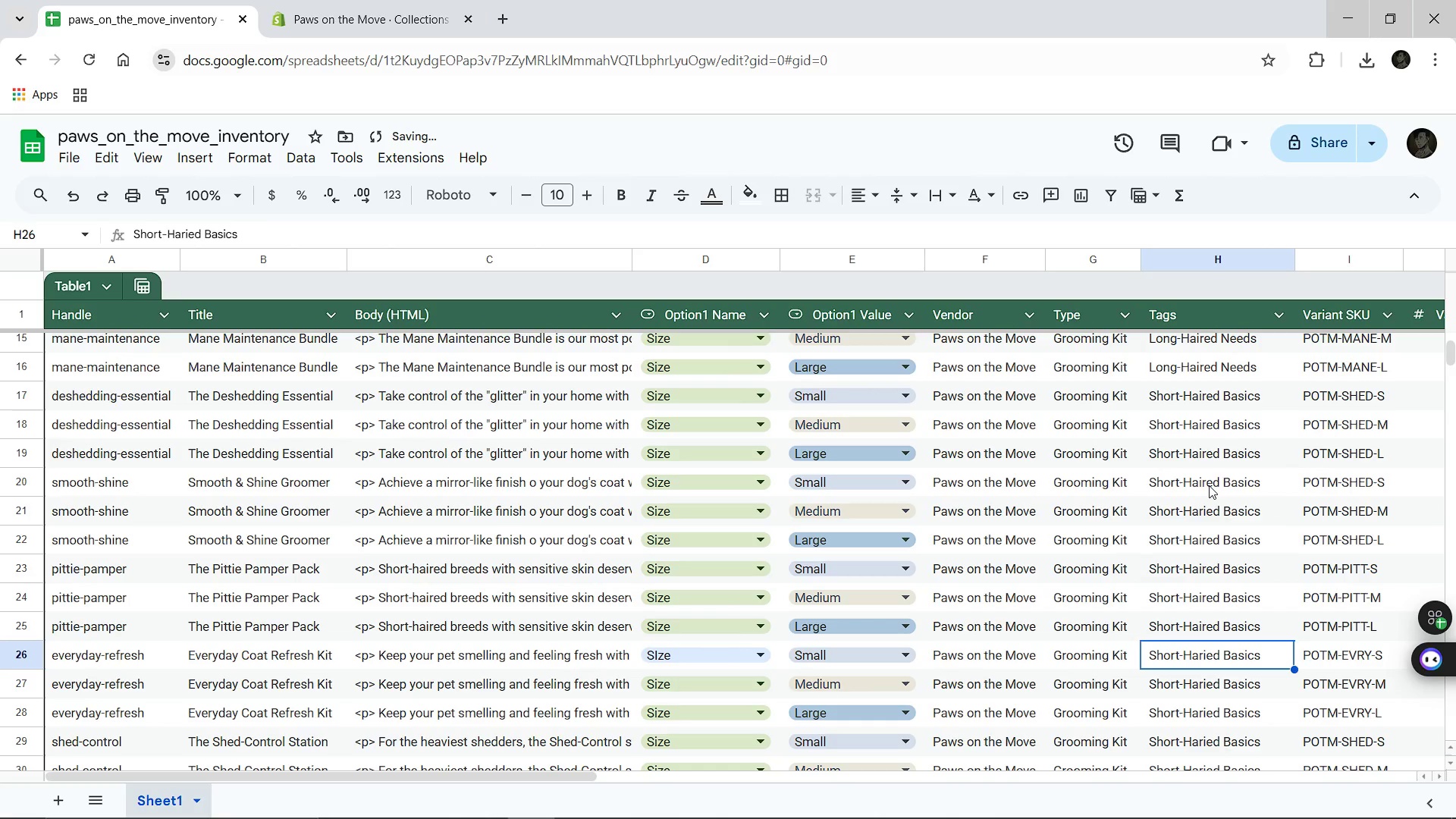 
key(ArrowDown)
 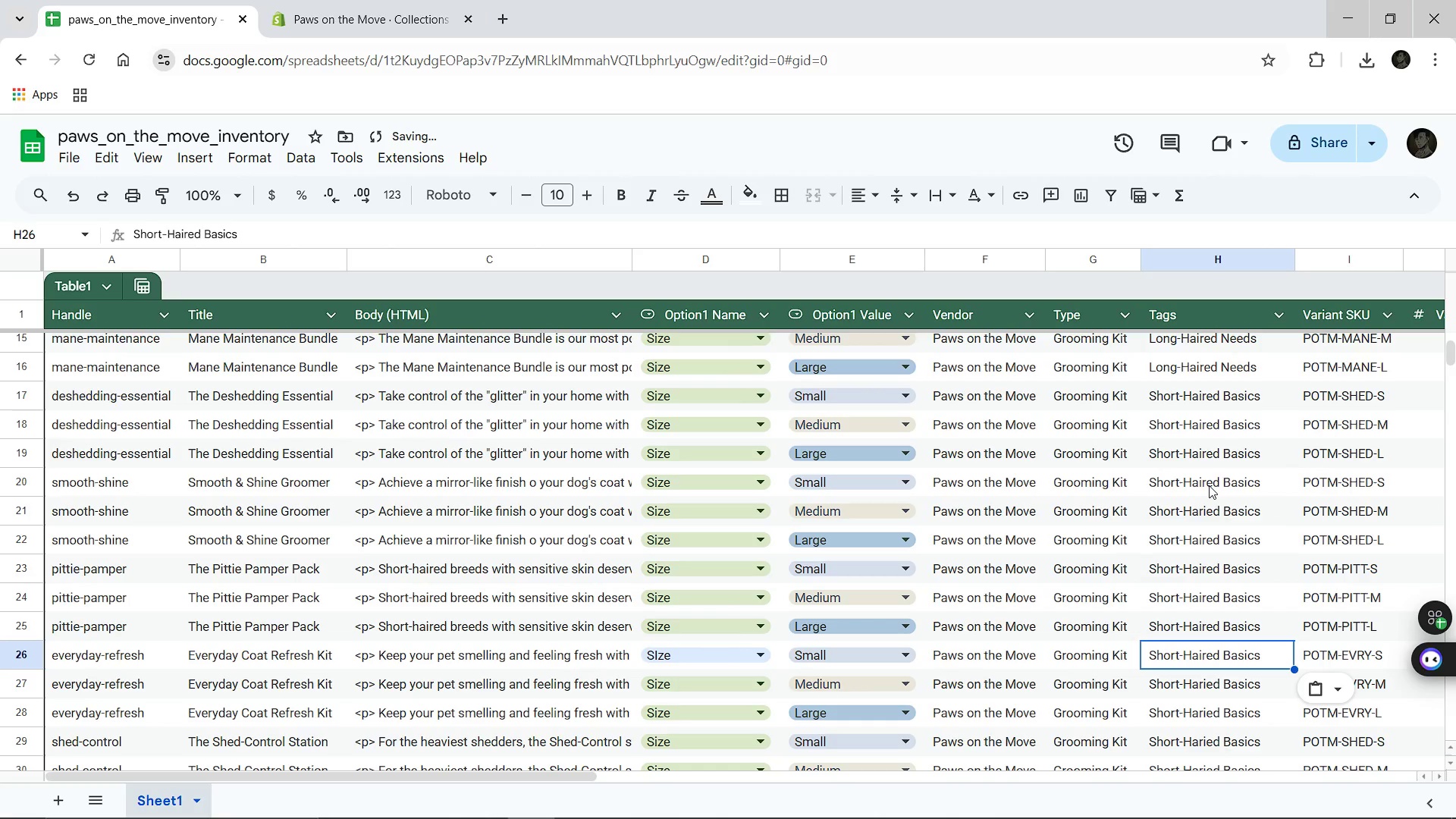 
key(Control+V)
 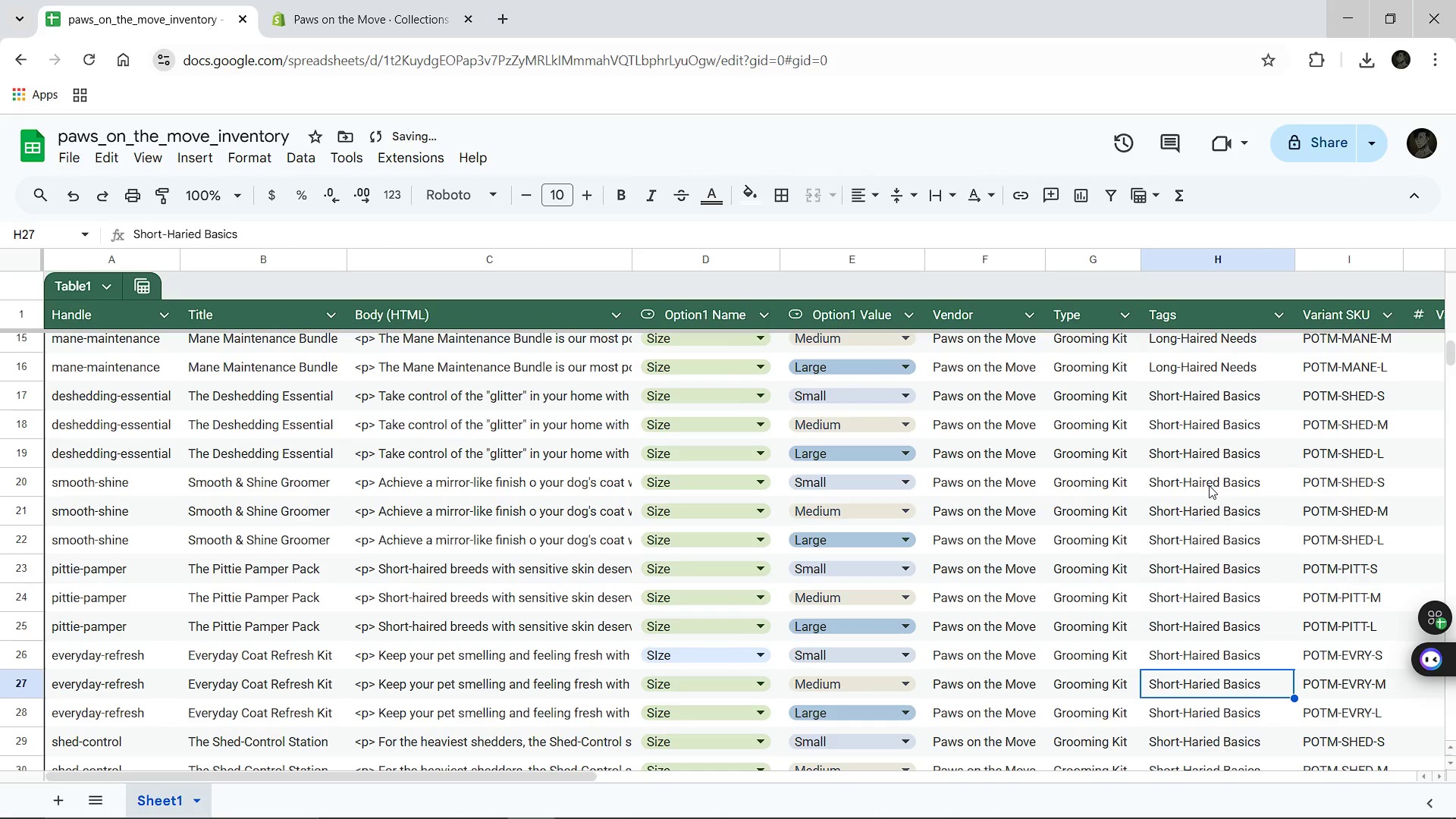 
key(ArrowDown)
 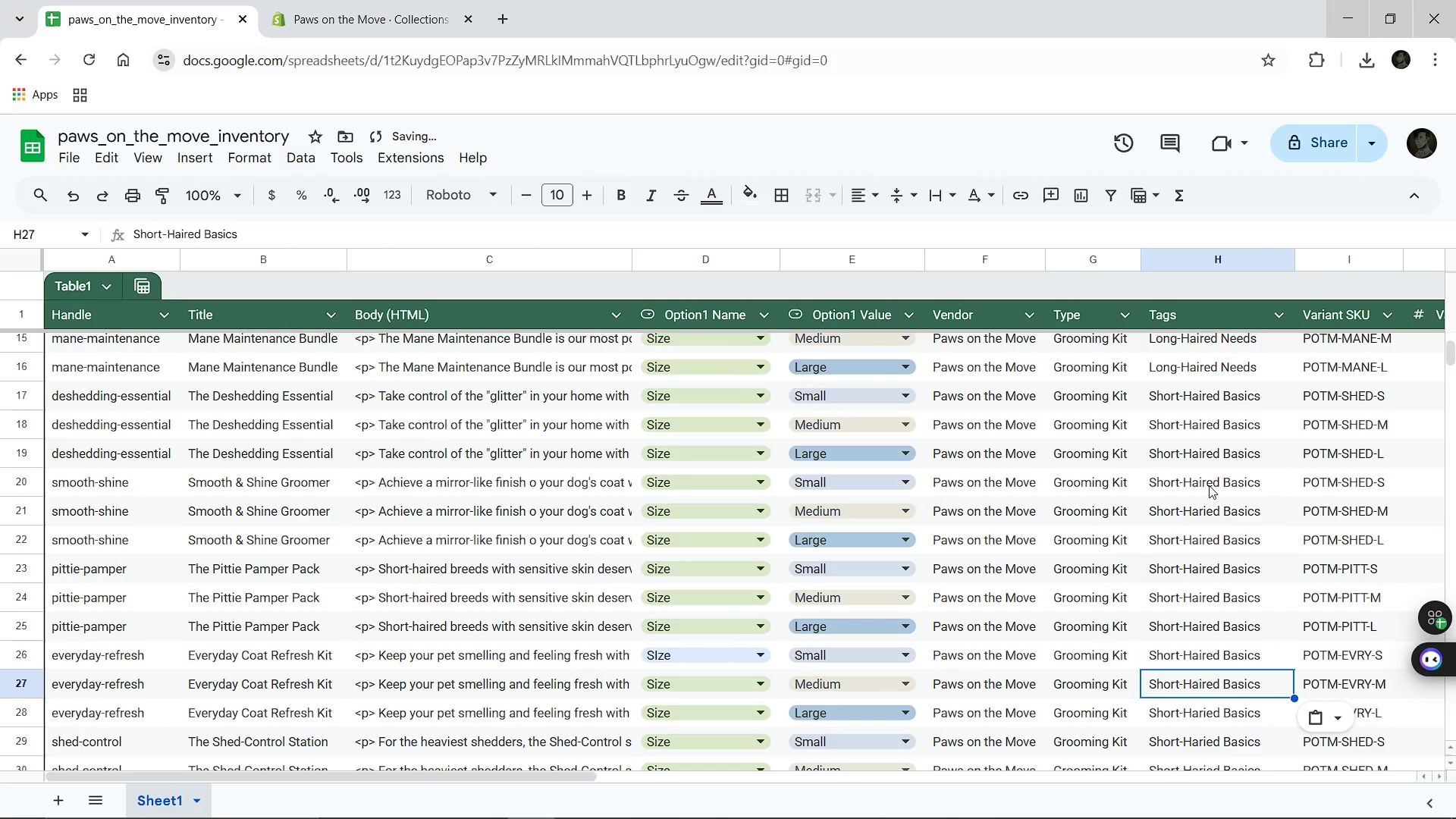 
key(Control+V)
 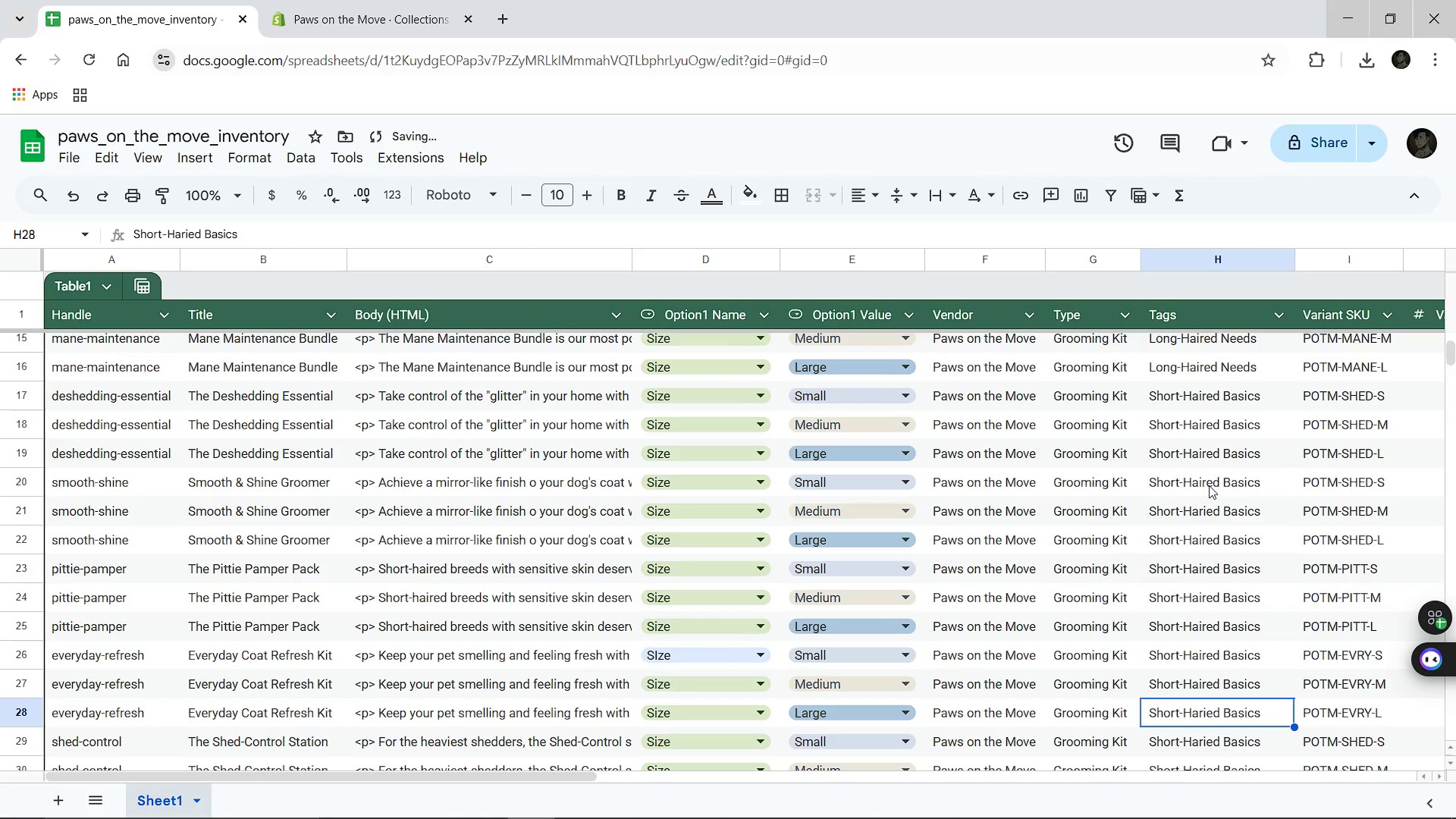 
key(ArrowDown)
 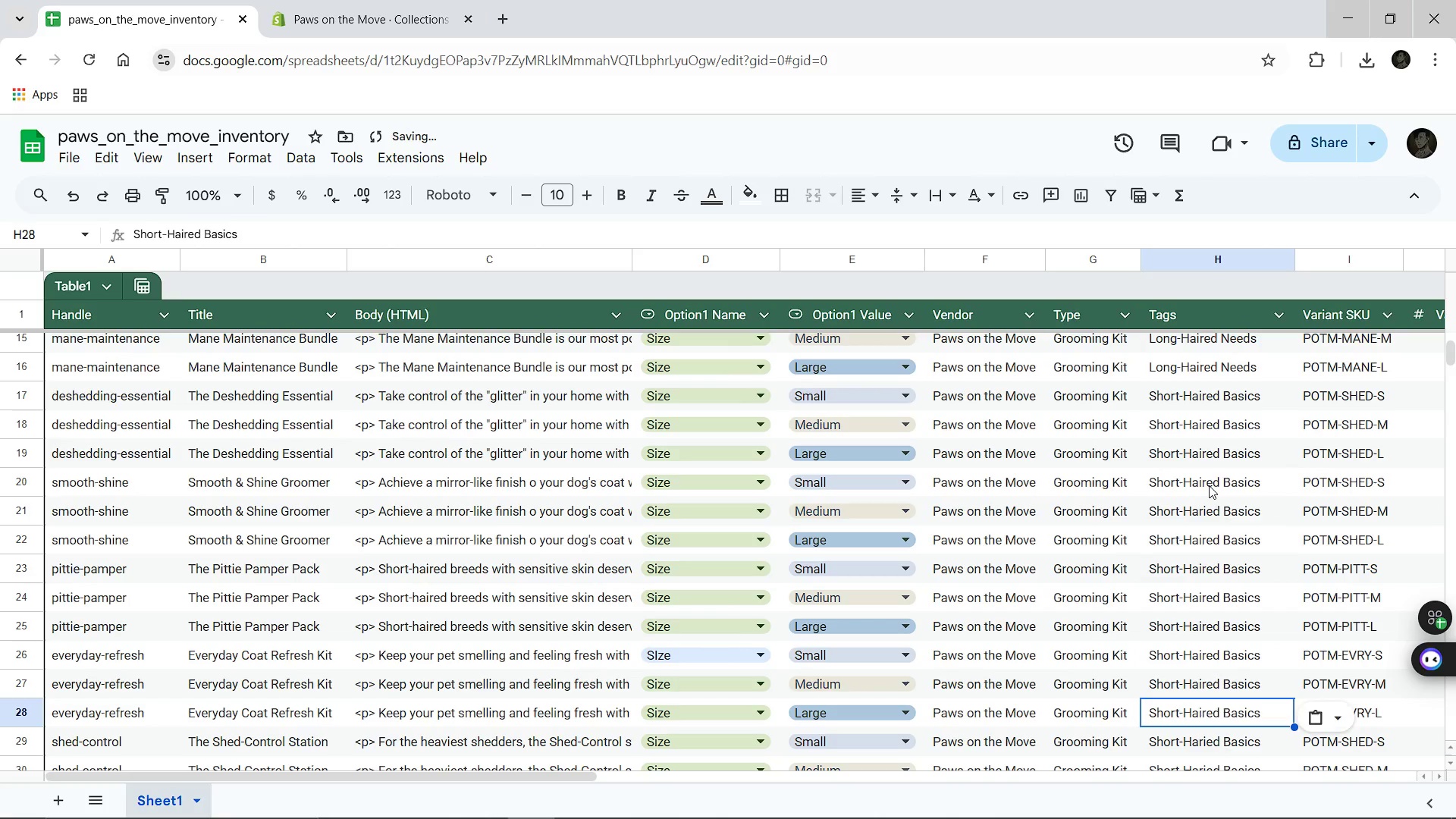 
key(Control+V)
 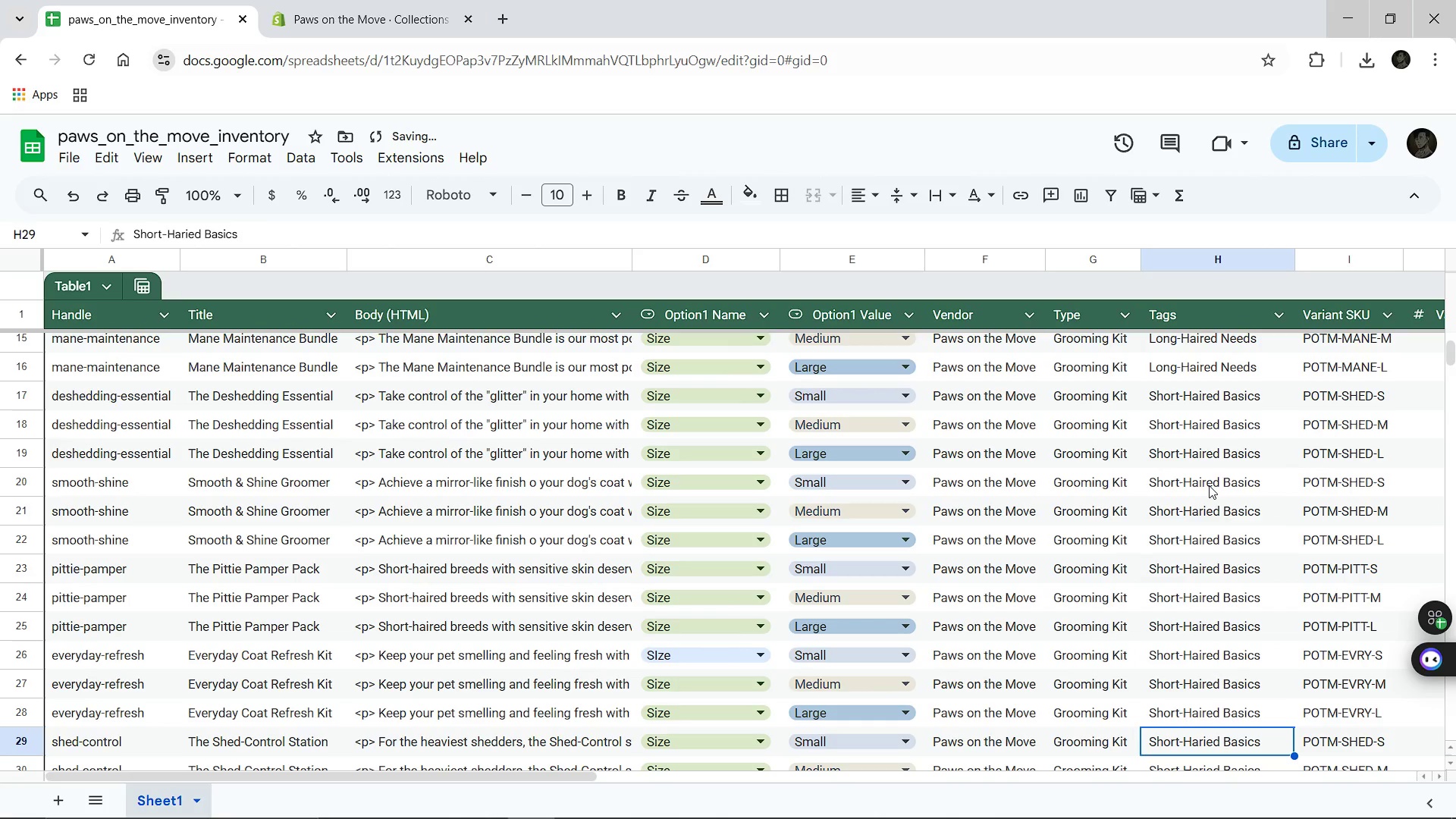 
key(ArrowDown)
 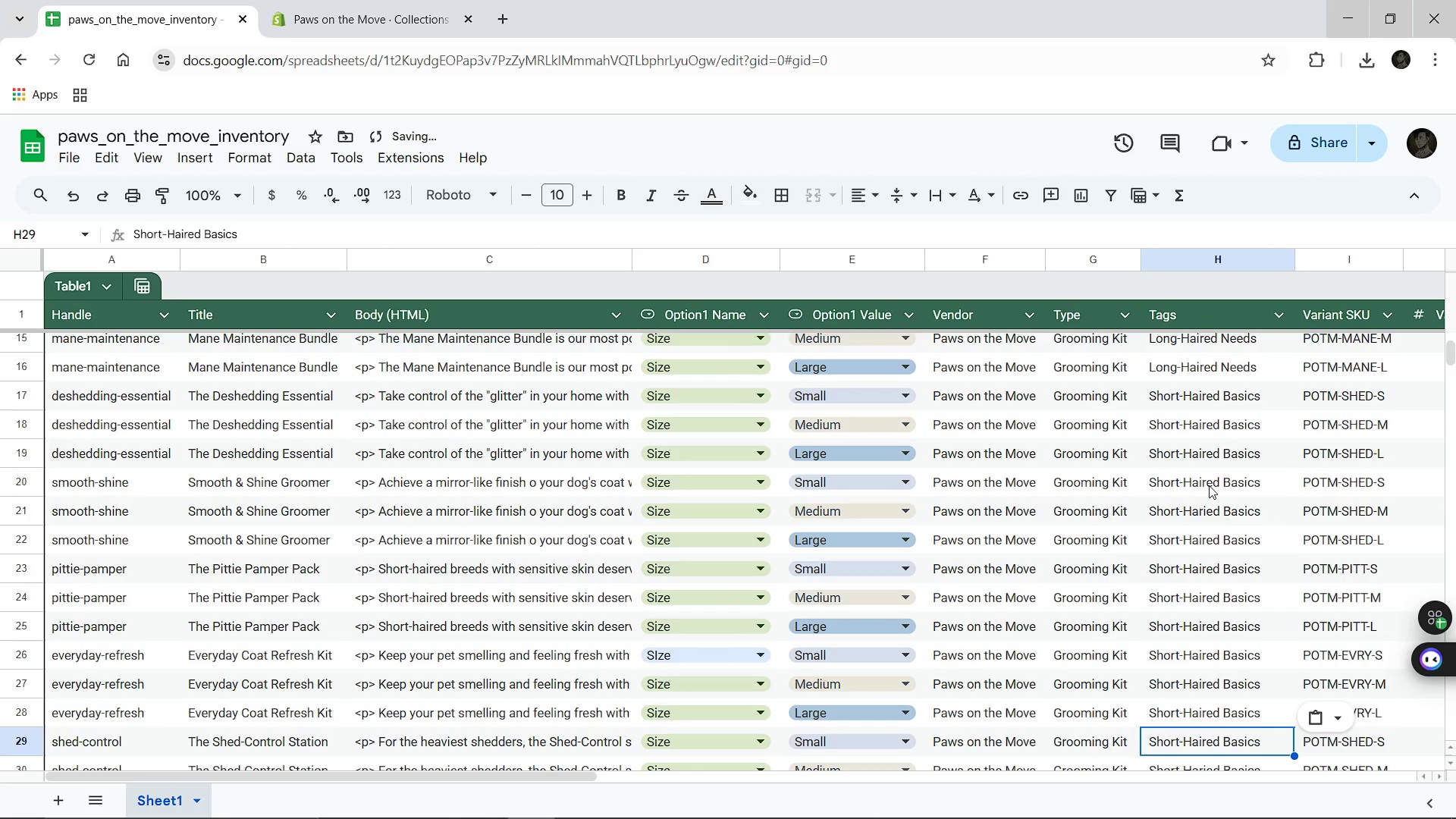 
key(Control+V)
 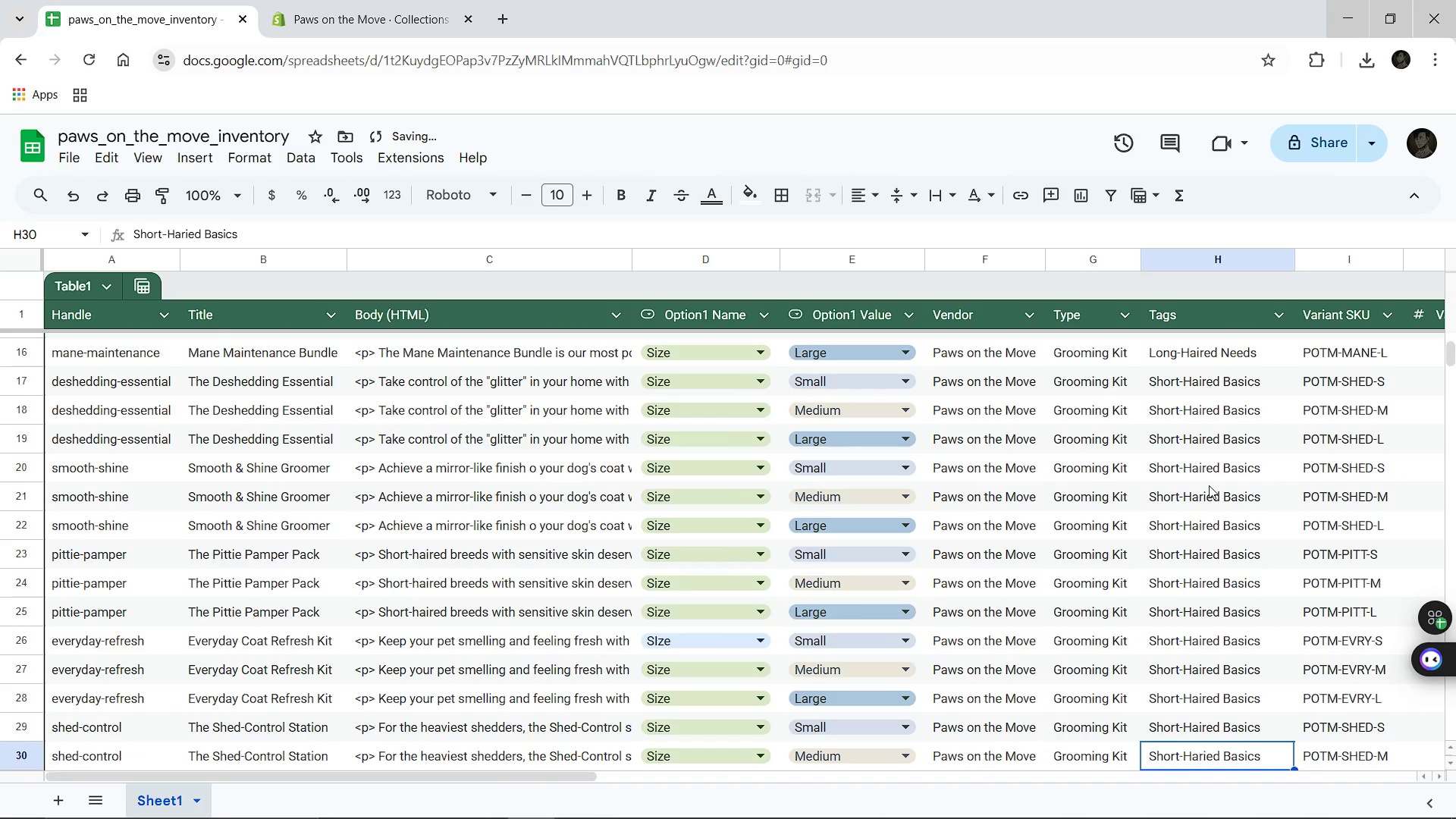 
key(ArrowDown)
 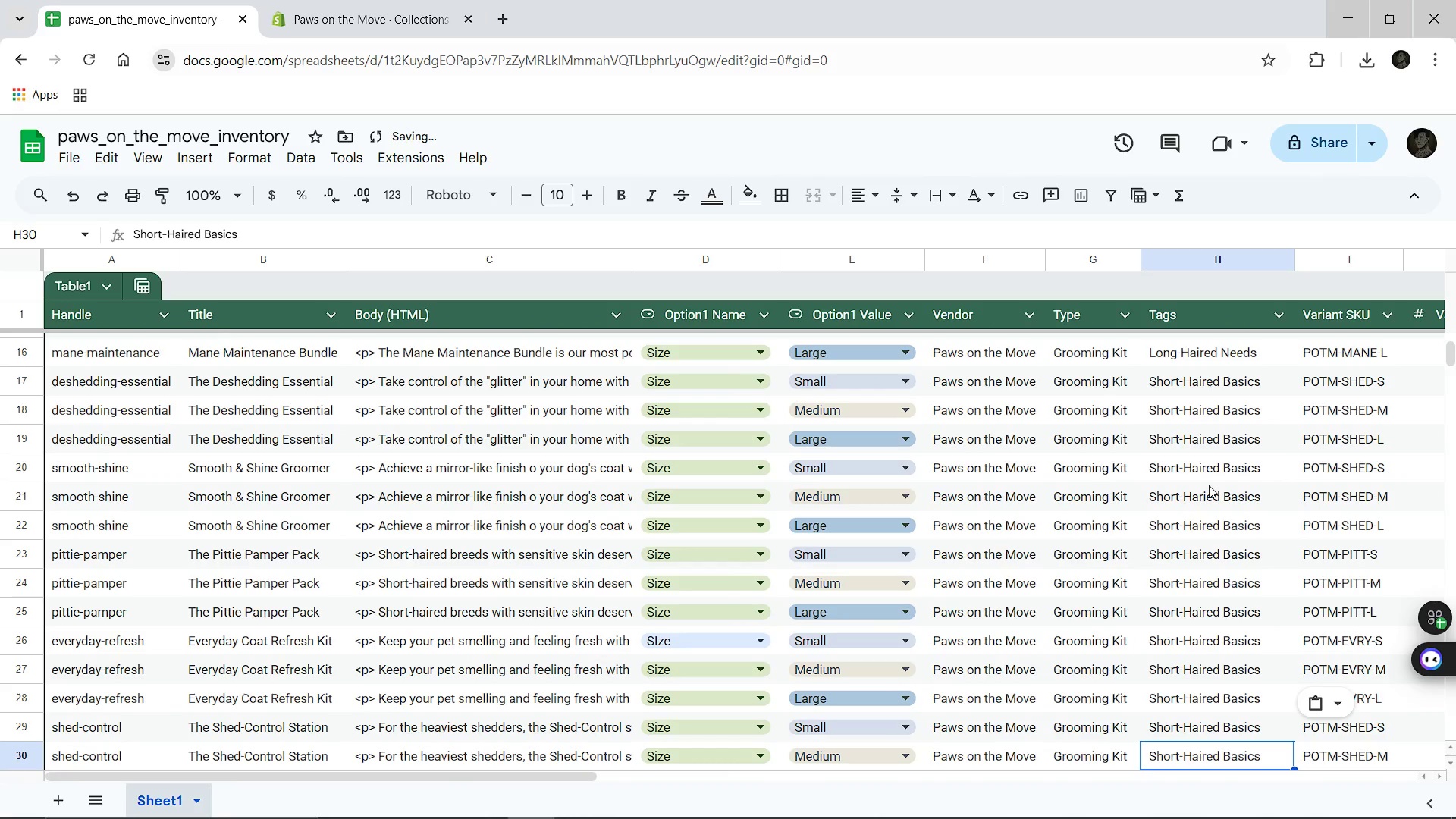 
key(Control+V)
 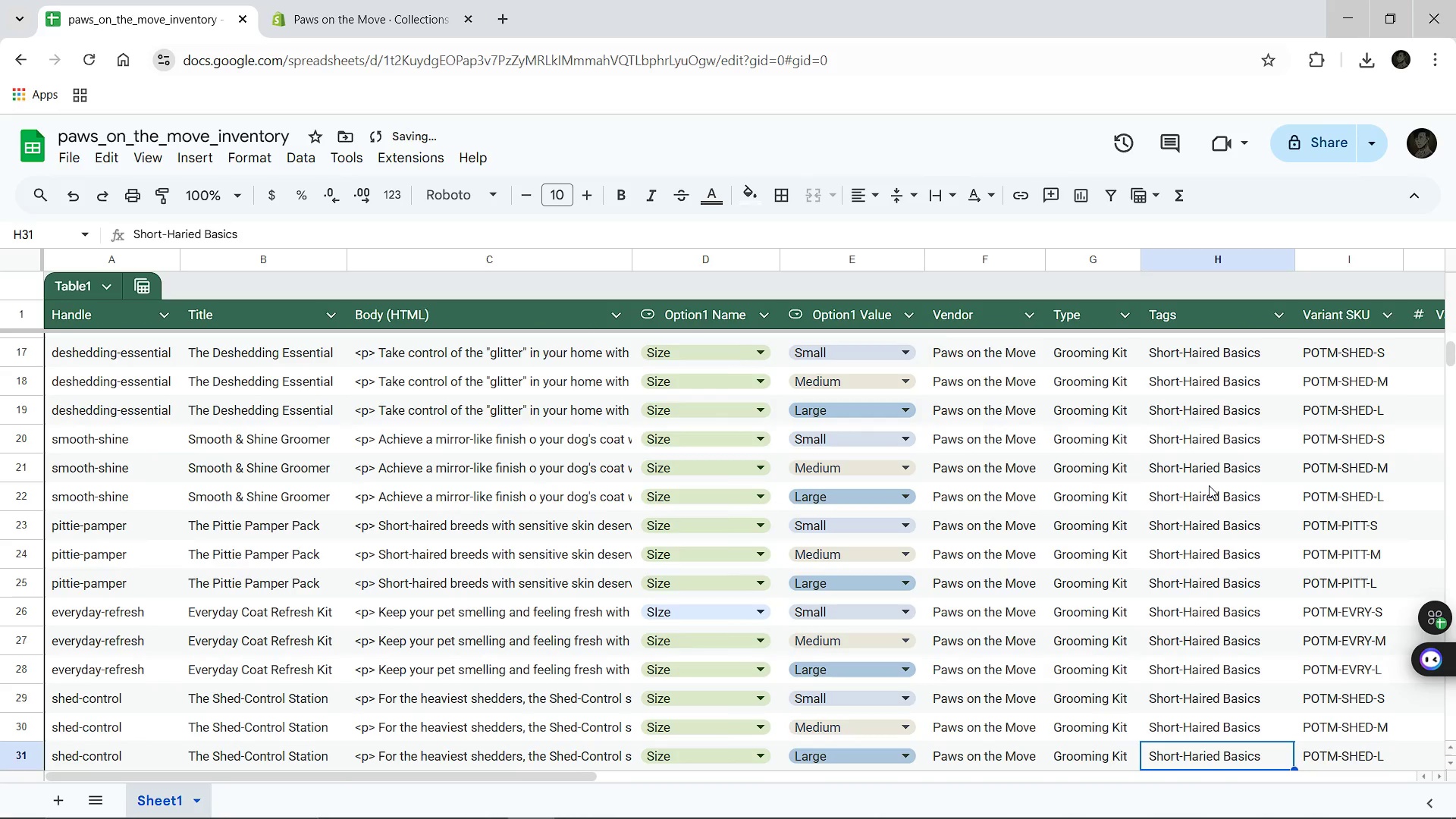 
key(ArrowDown)
 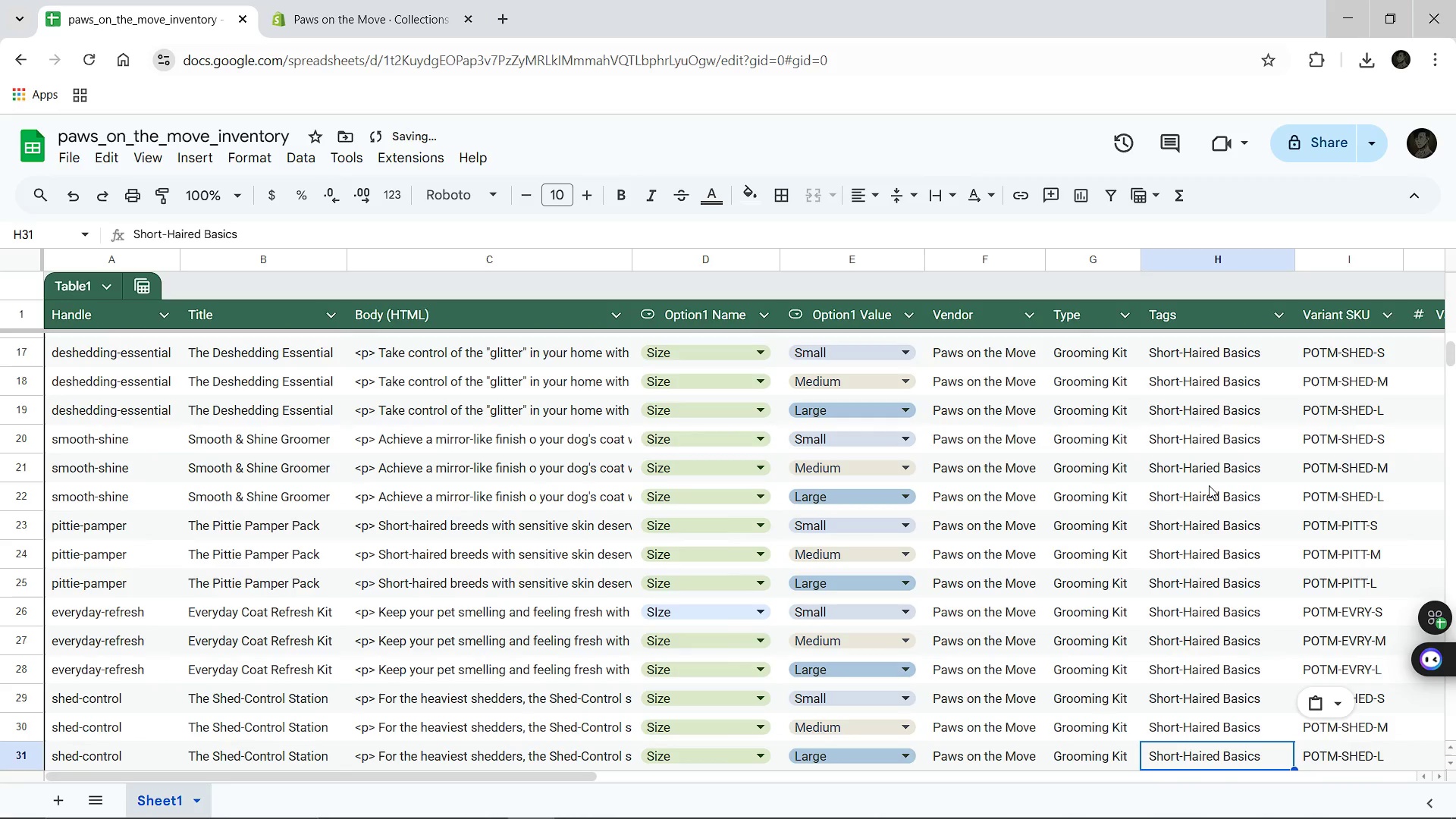 
key(Control+V)
 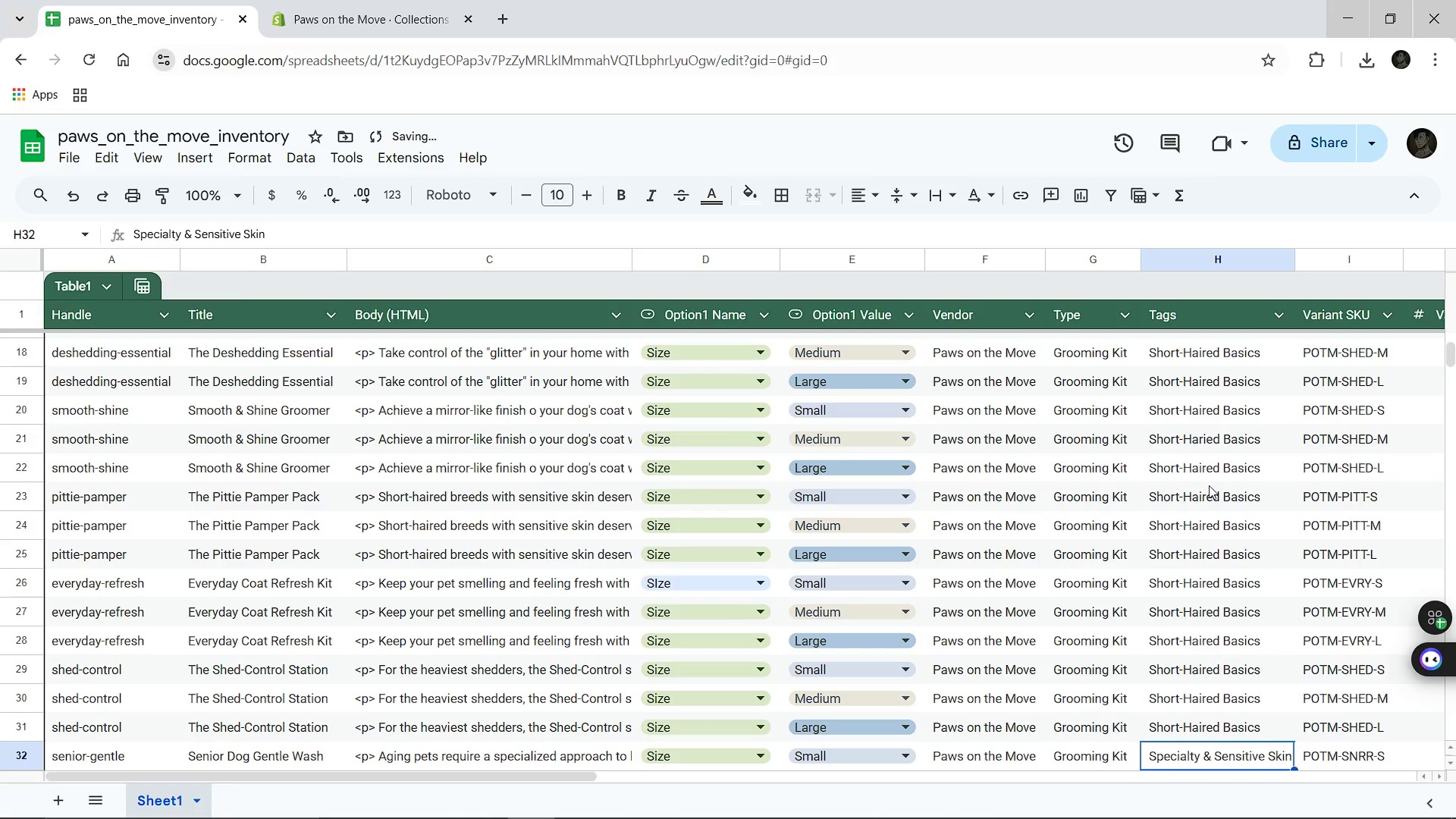 
key(ArrowDown)
 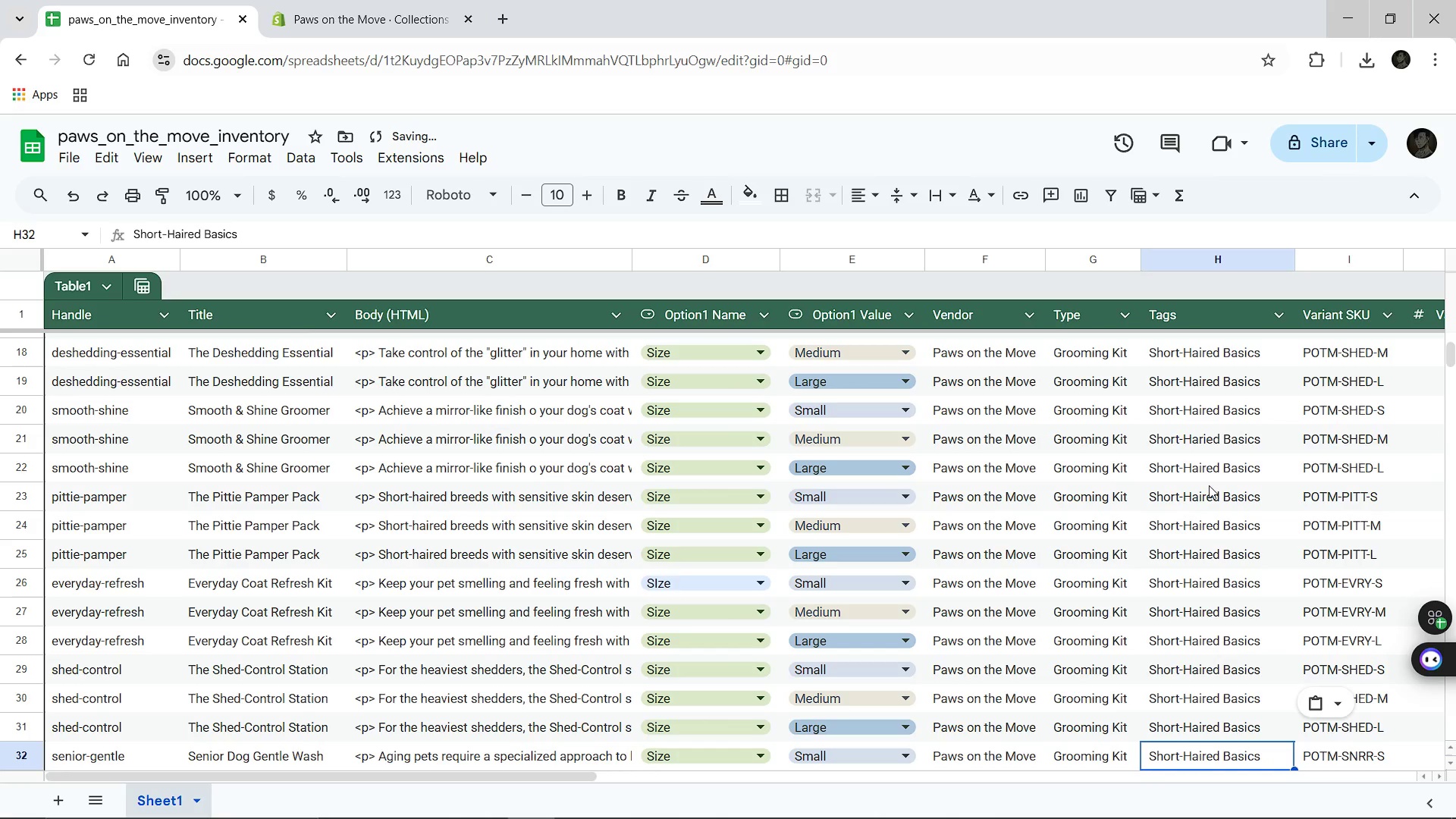 
key(Control+V)
 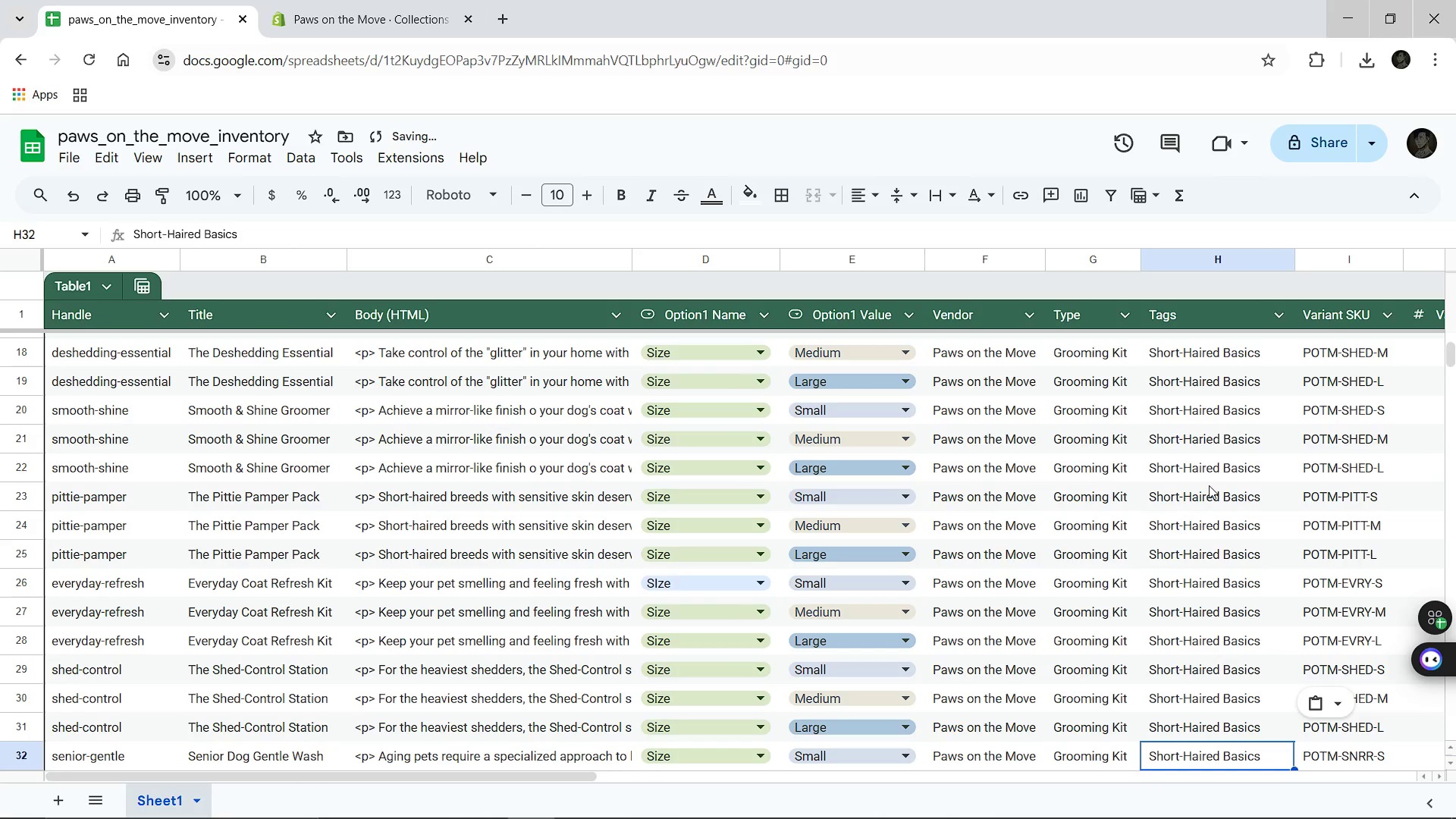 
key(Control+Z)
 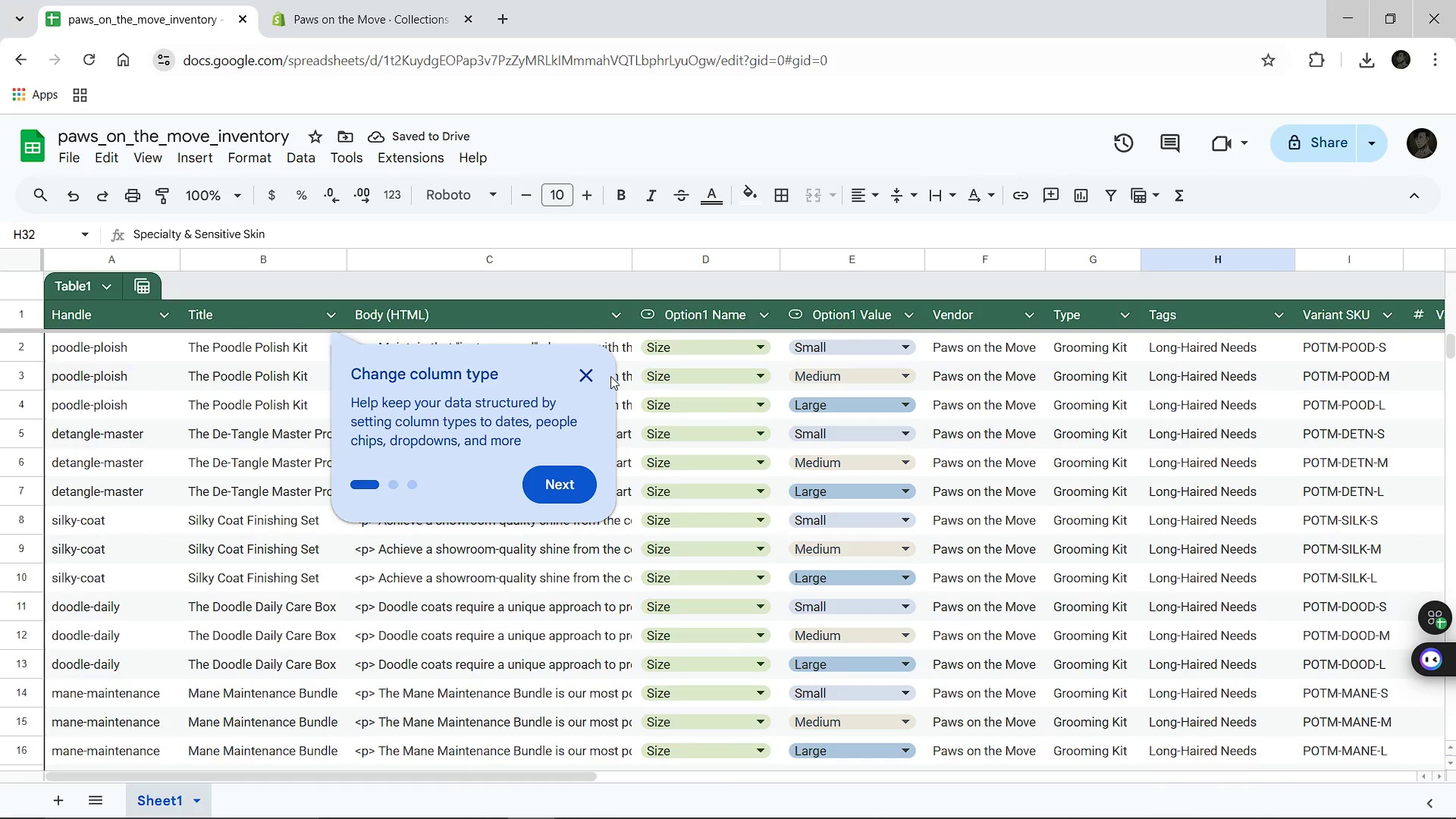 
wait(6.17)
 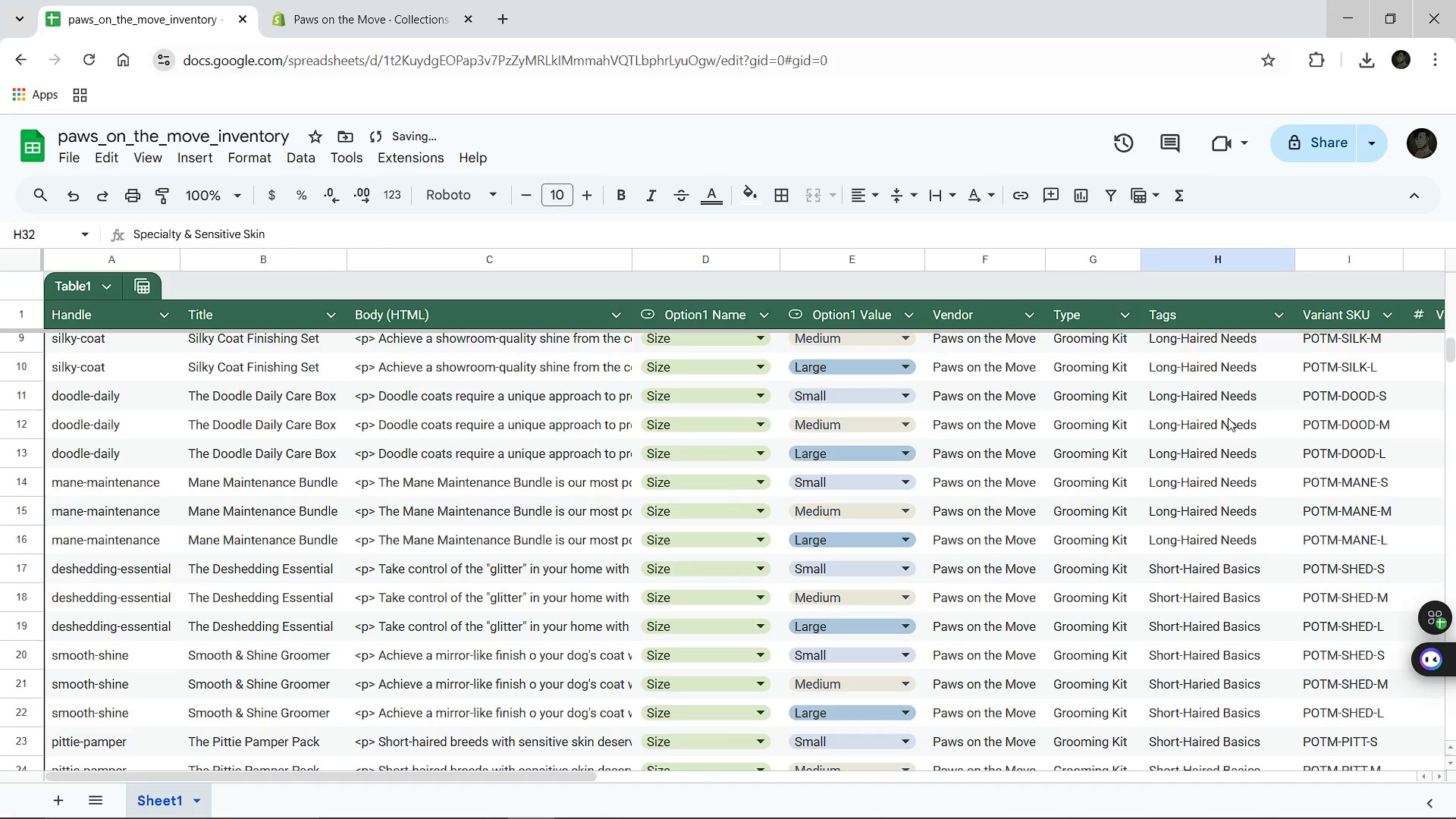 
left_click([588, 373])
 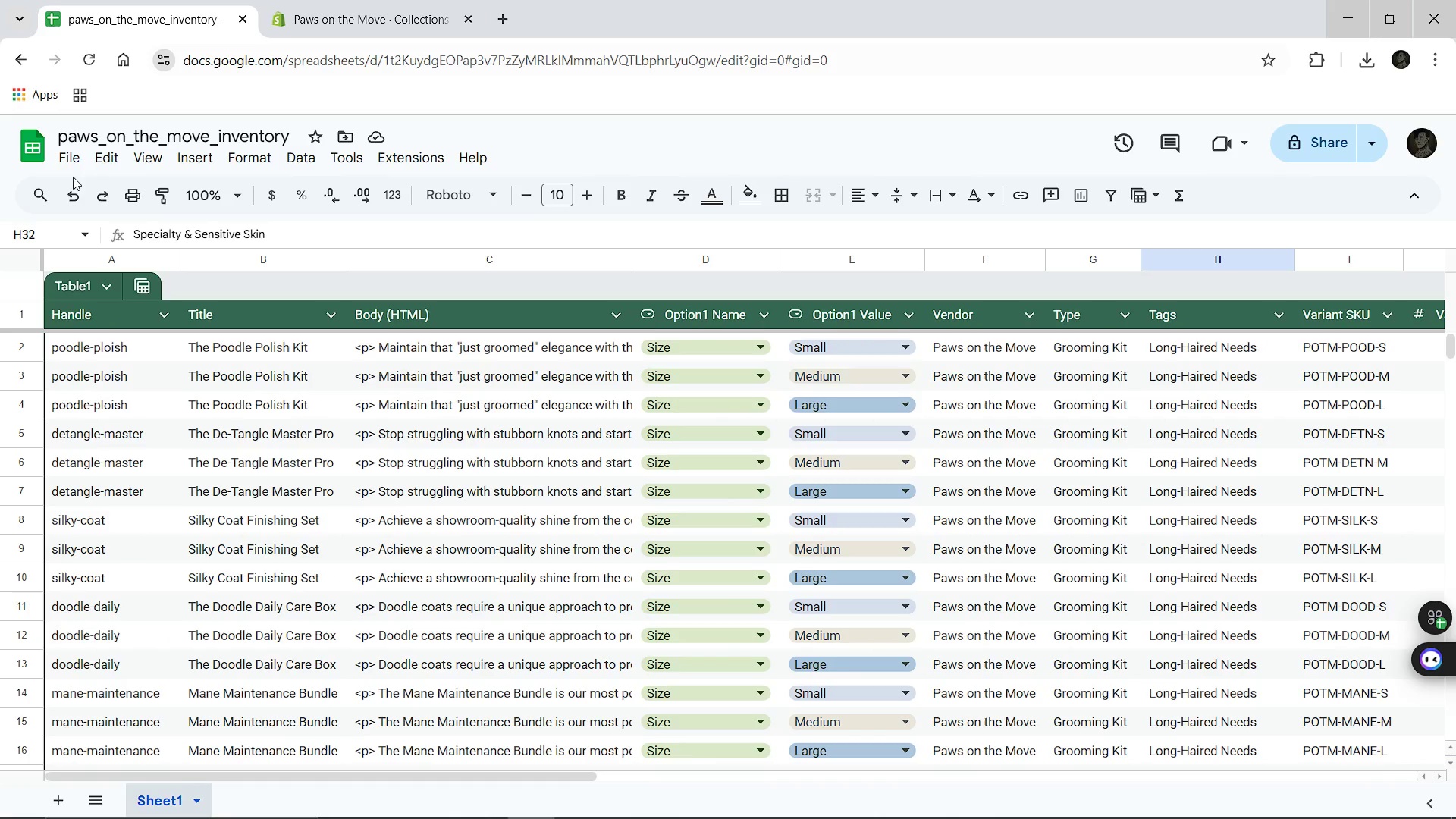 
left_click([64, 157])
 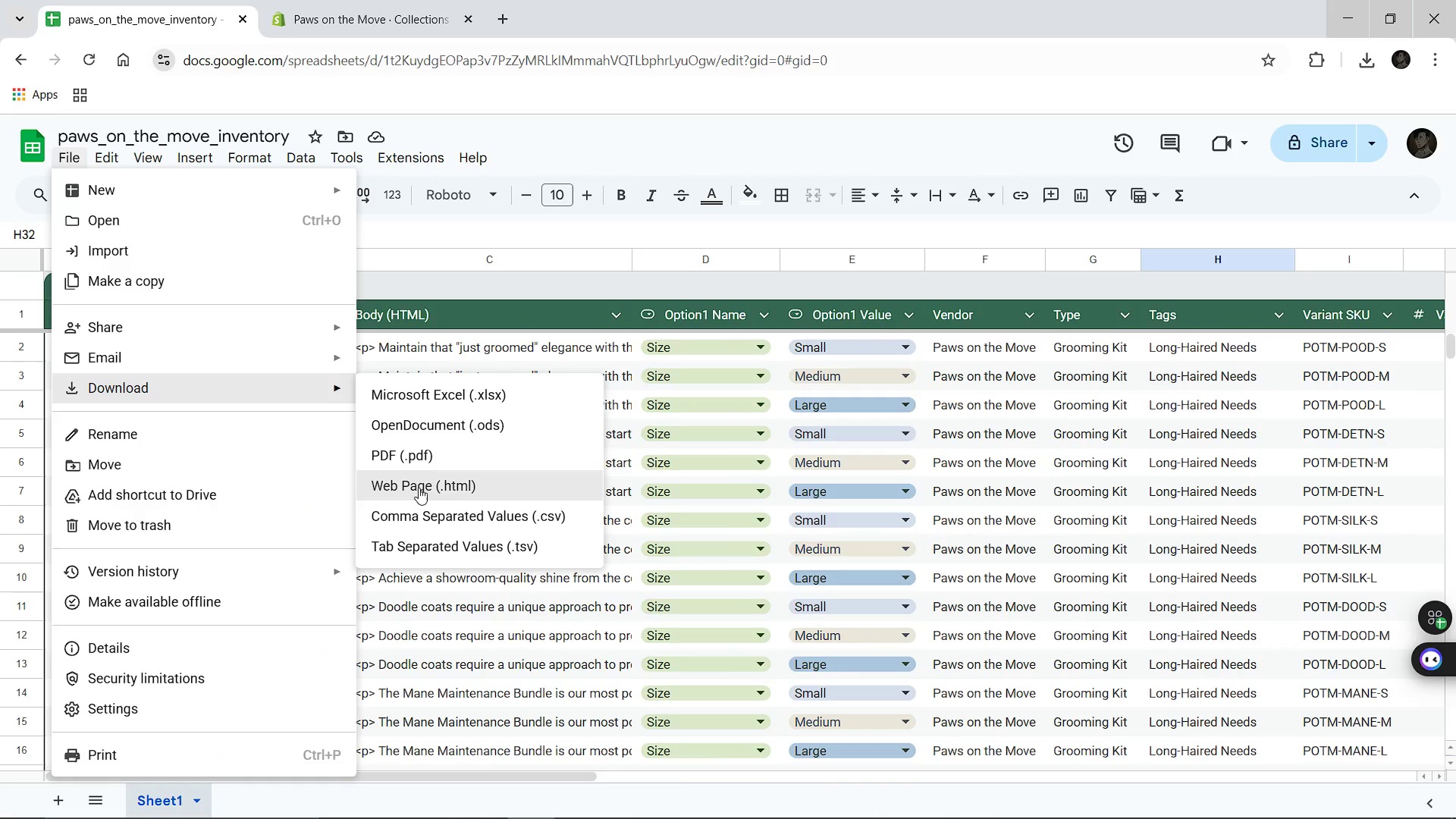 
left_click([417, 511])
 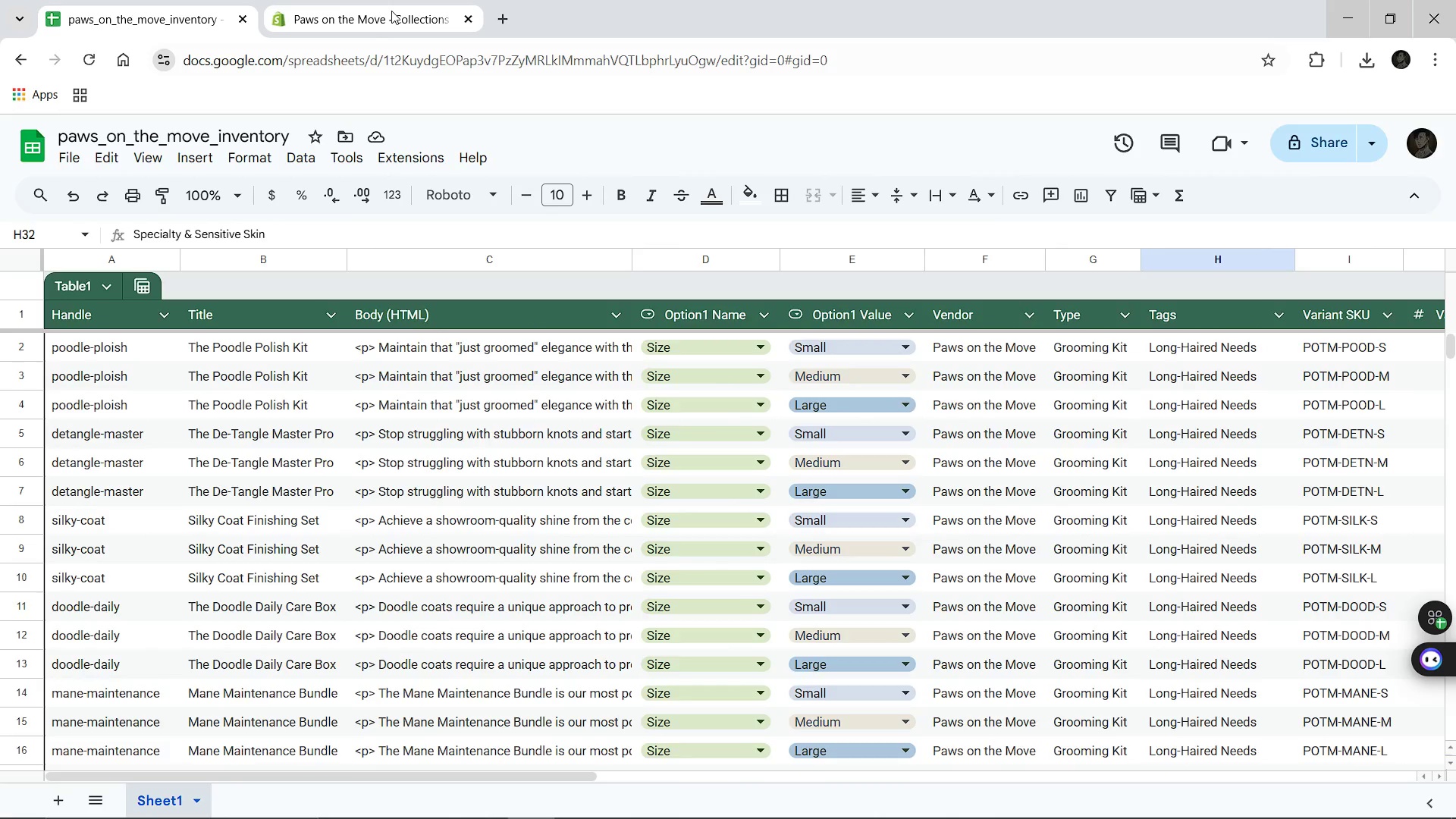 
left_click([391, 11])
 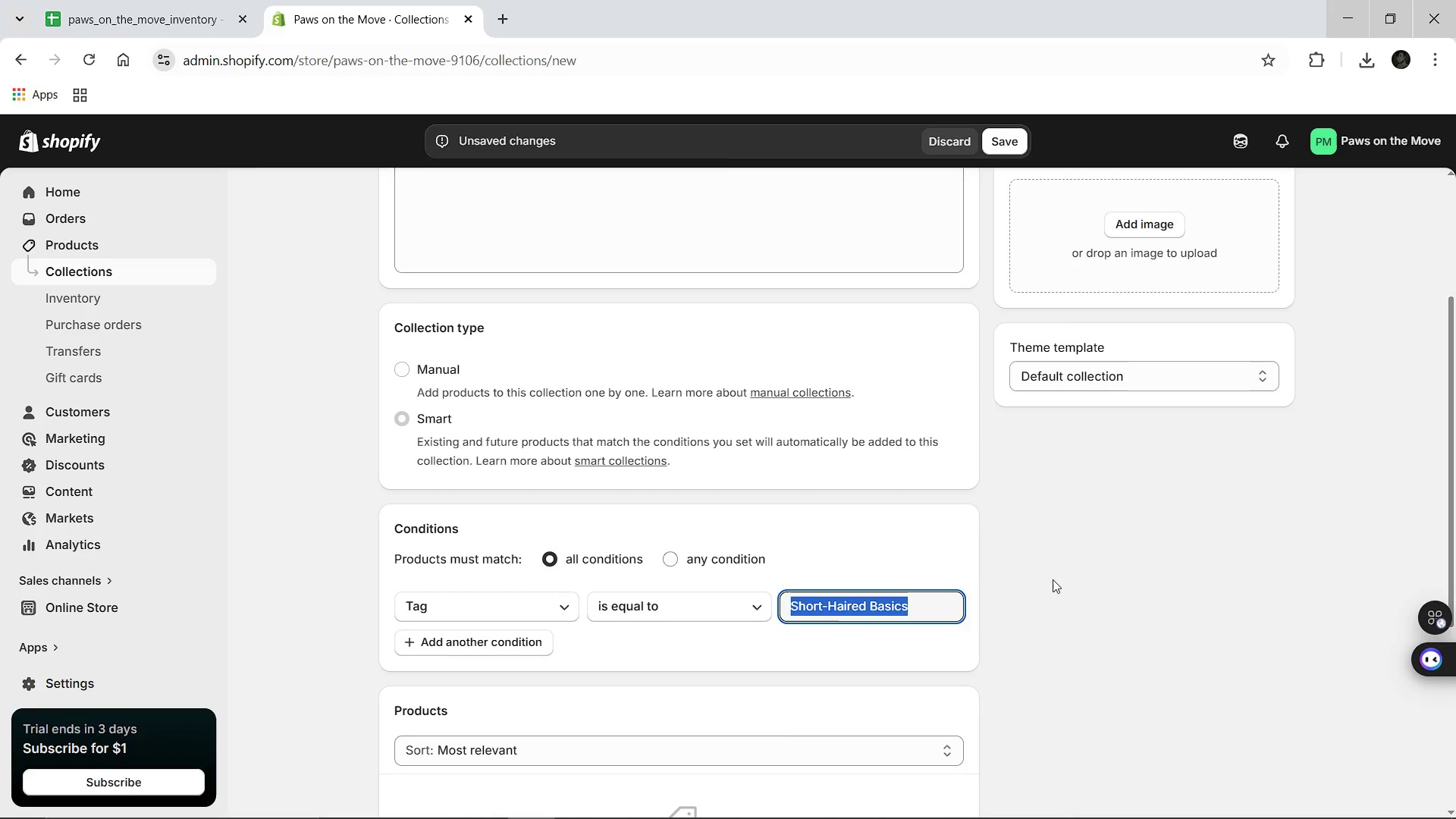 
left_click([1053, 579])
 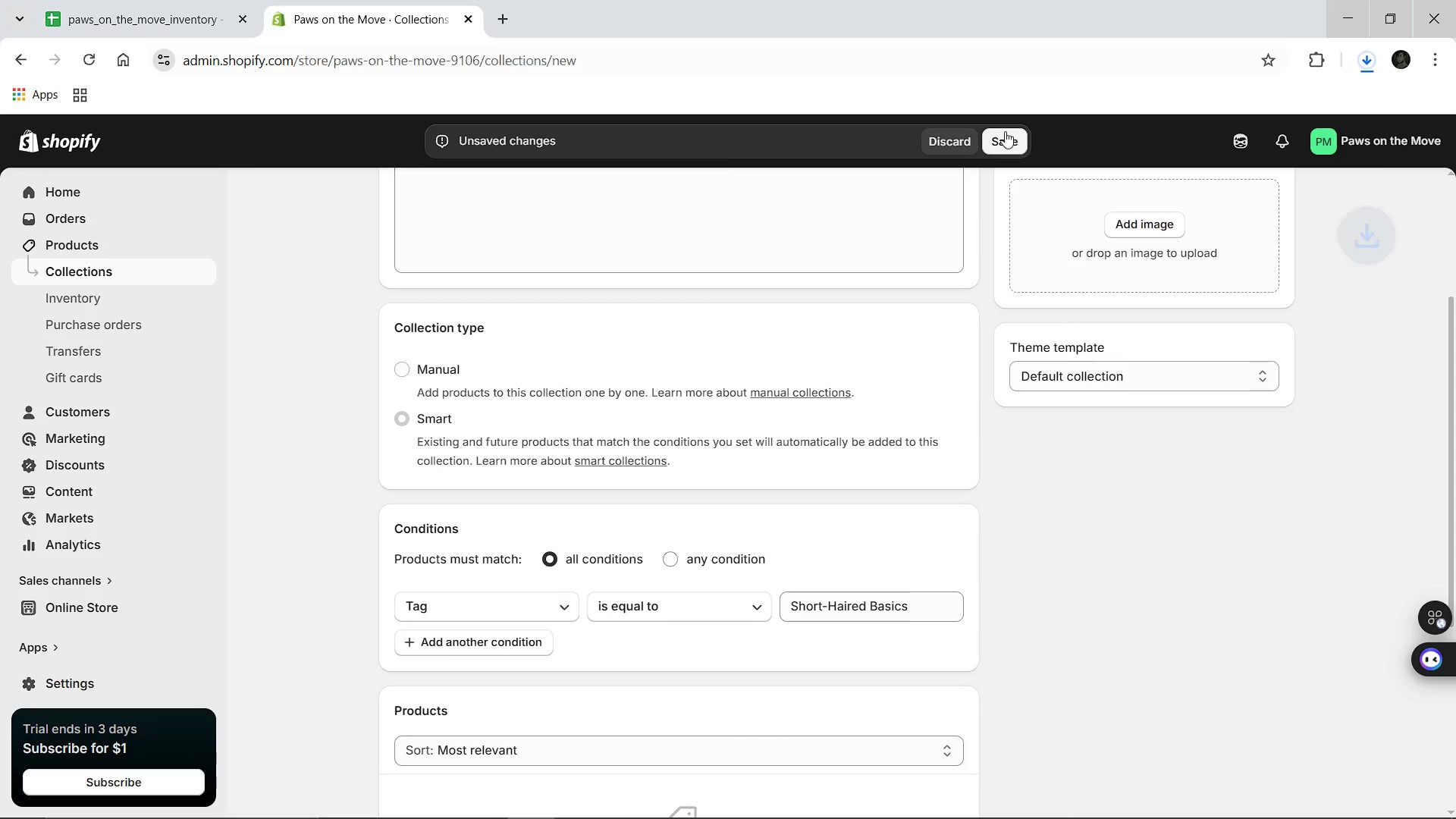 
left_click([1005, 131])
 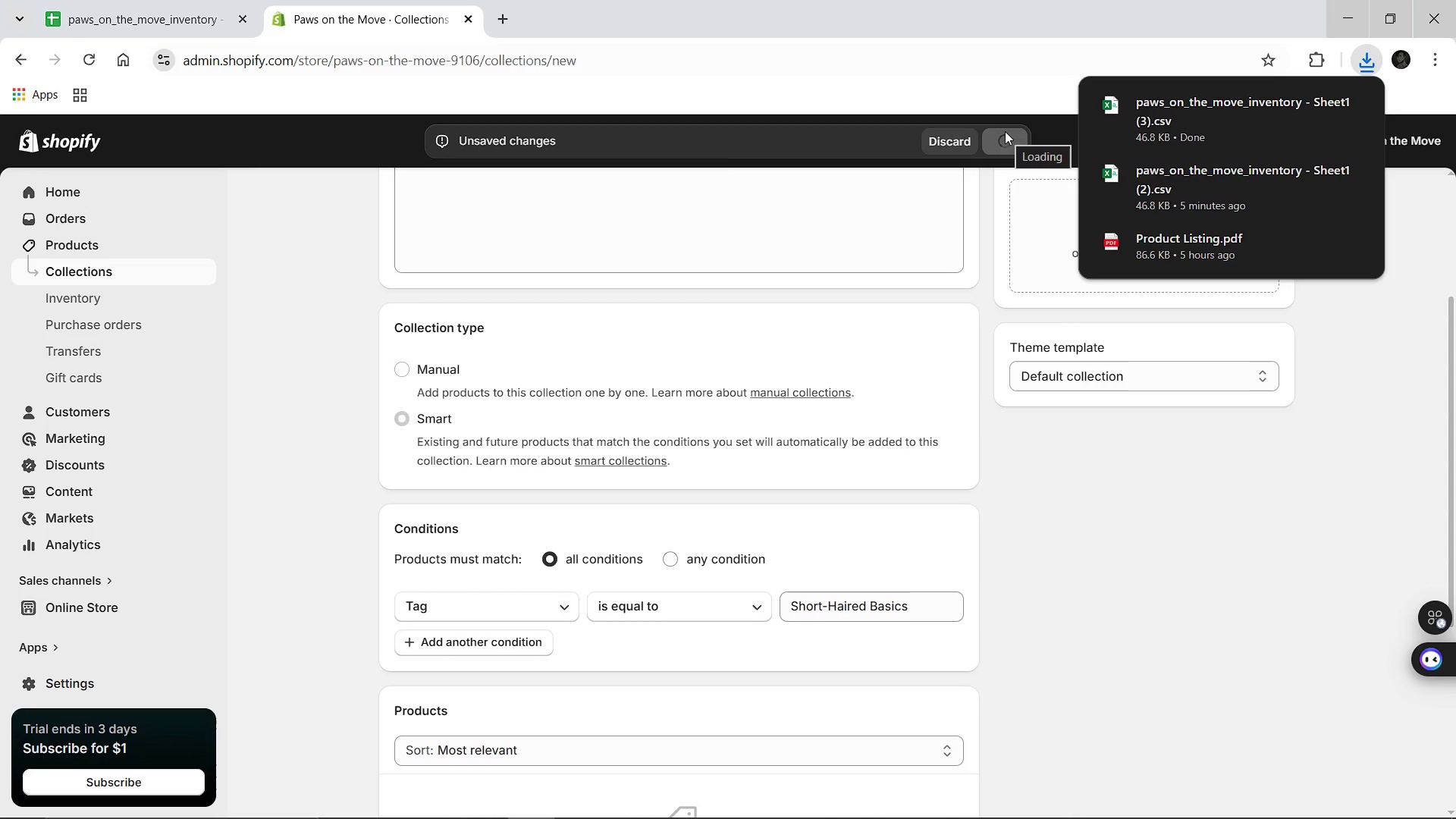 
mouse_move([677, 342])
 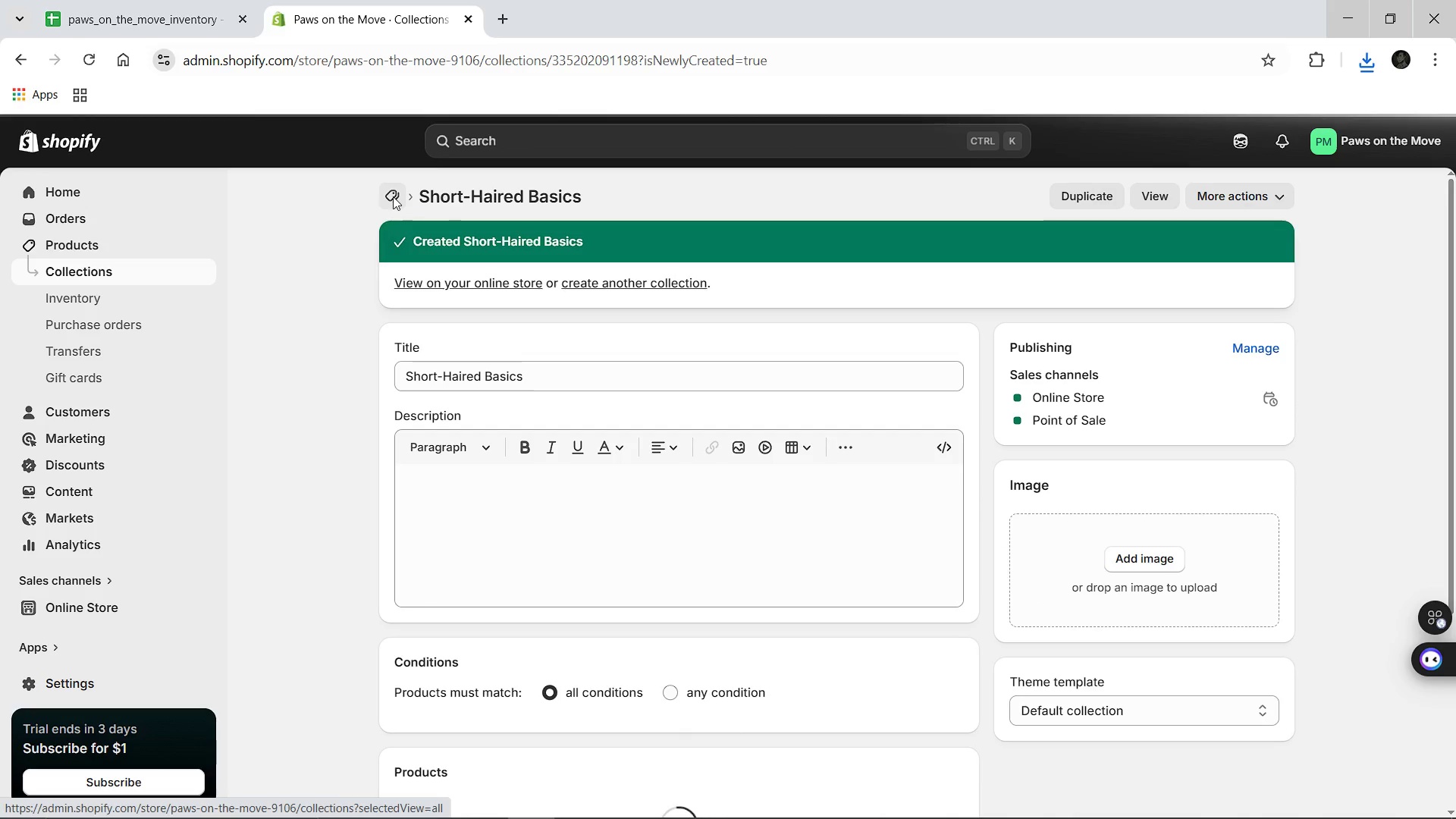 
left_click([393, 196])
 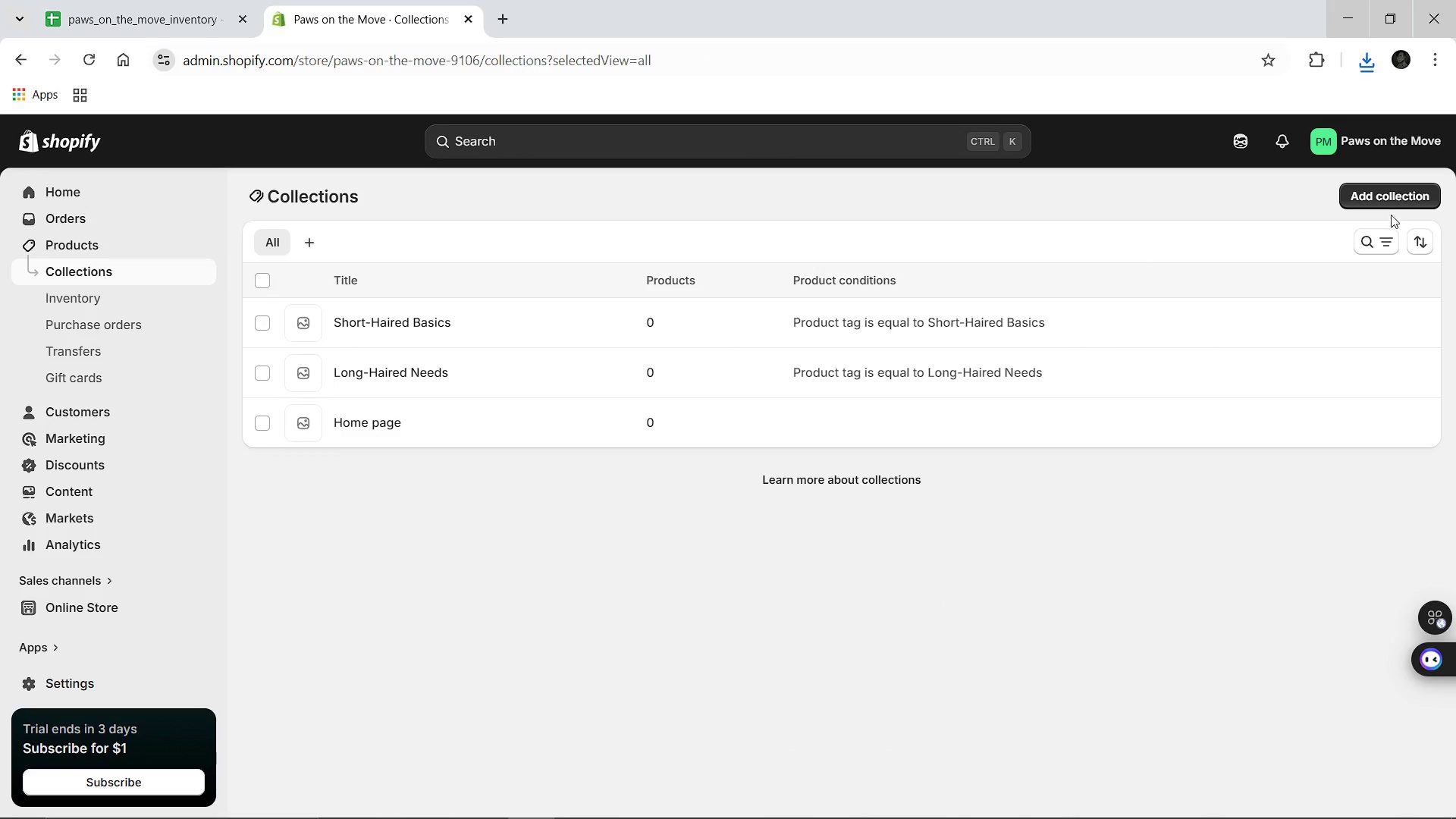 
left_click([1385, 198])
 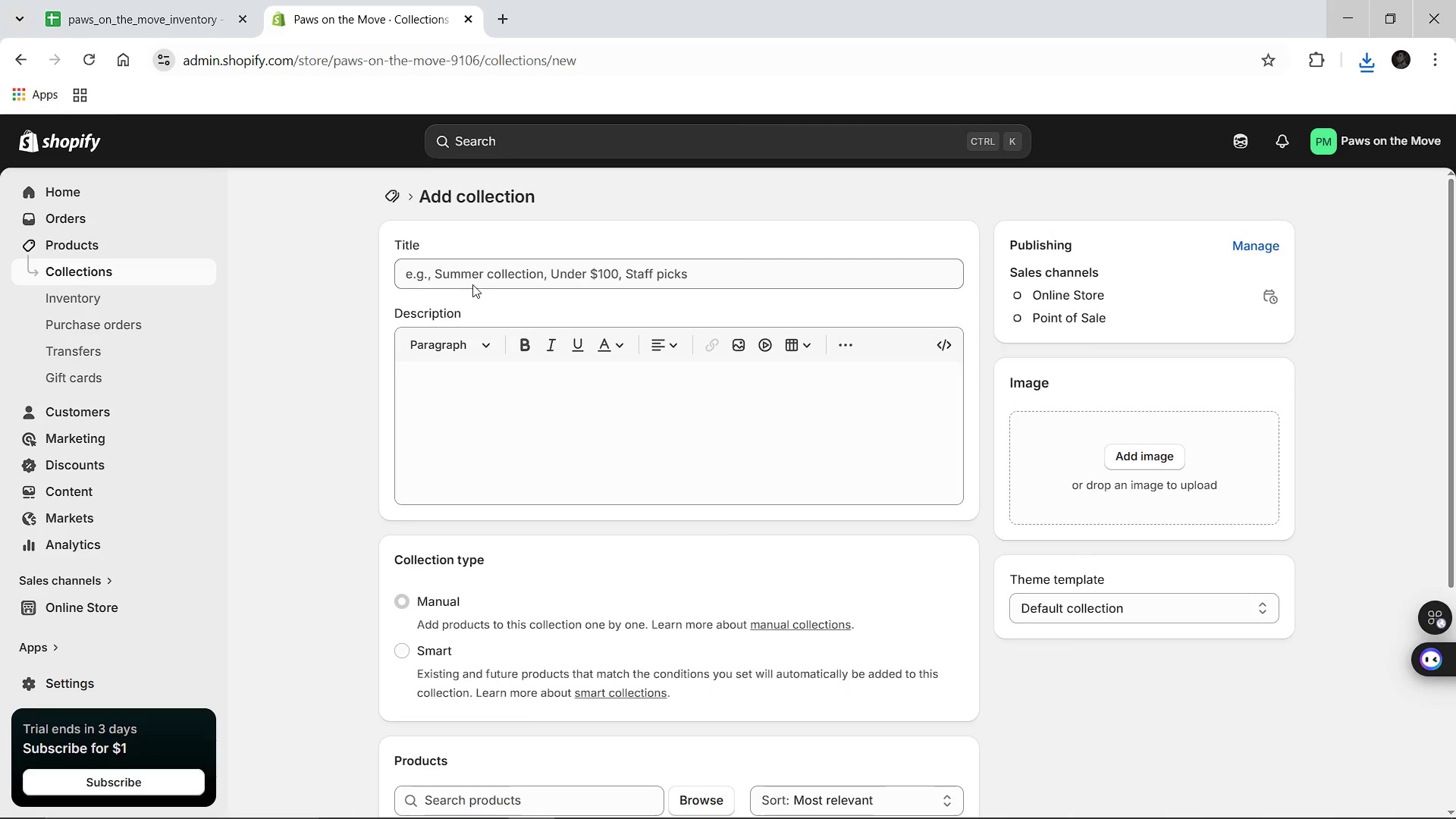 
left_click([472, 281])
 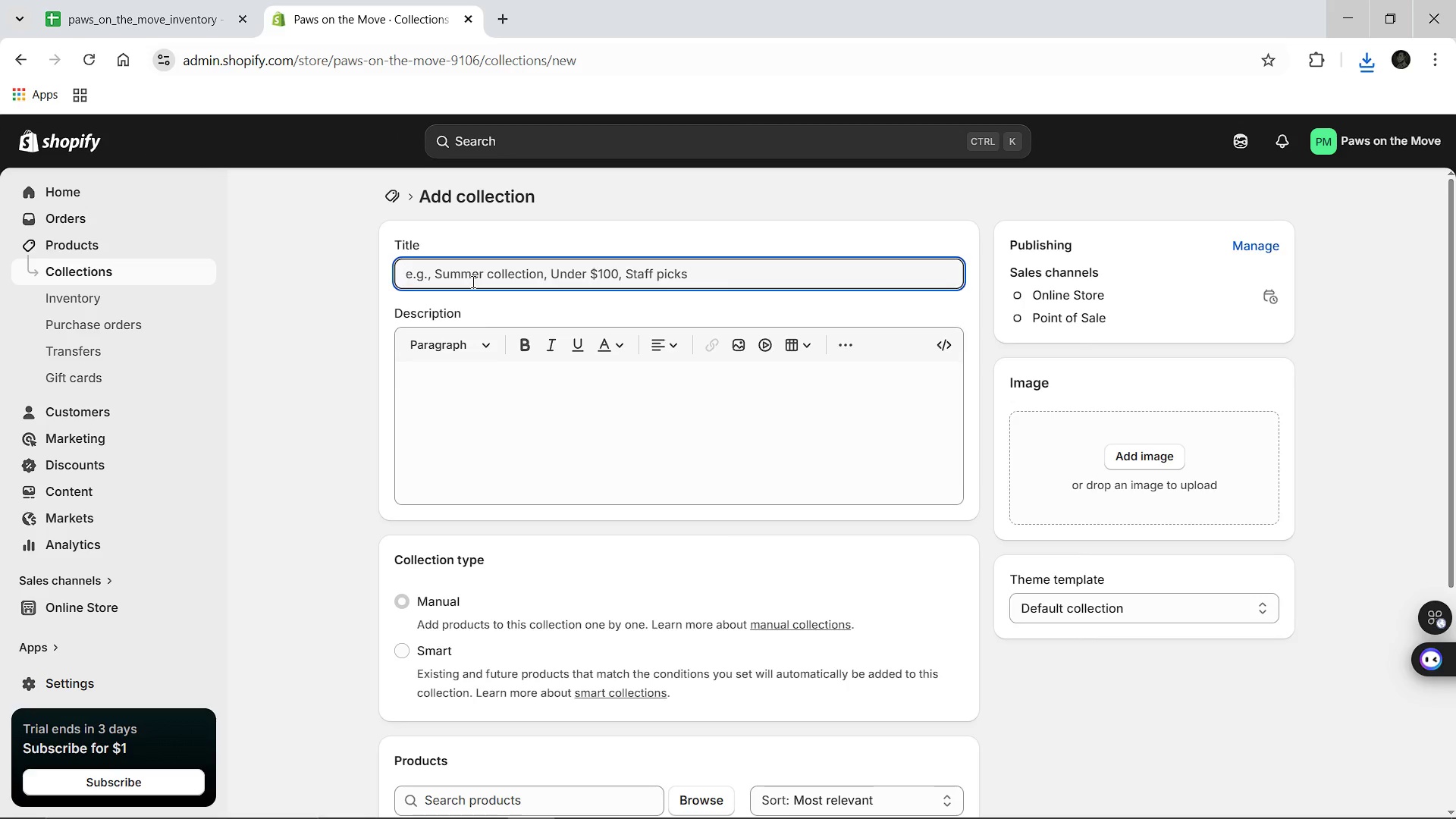 
type(Specialty & Sensitive Skin)
 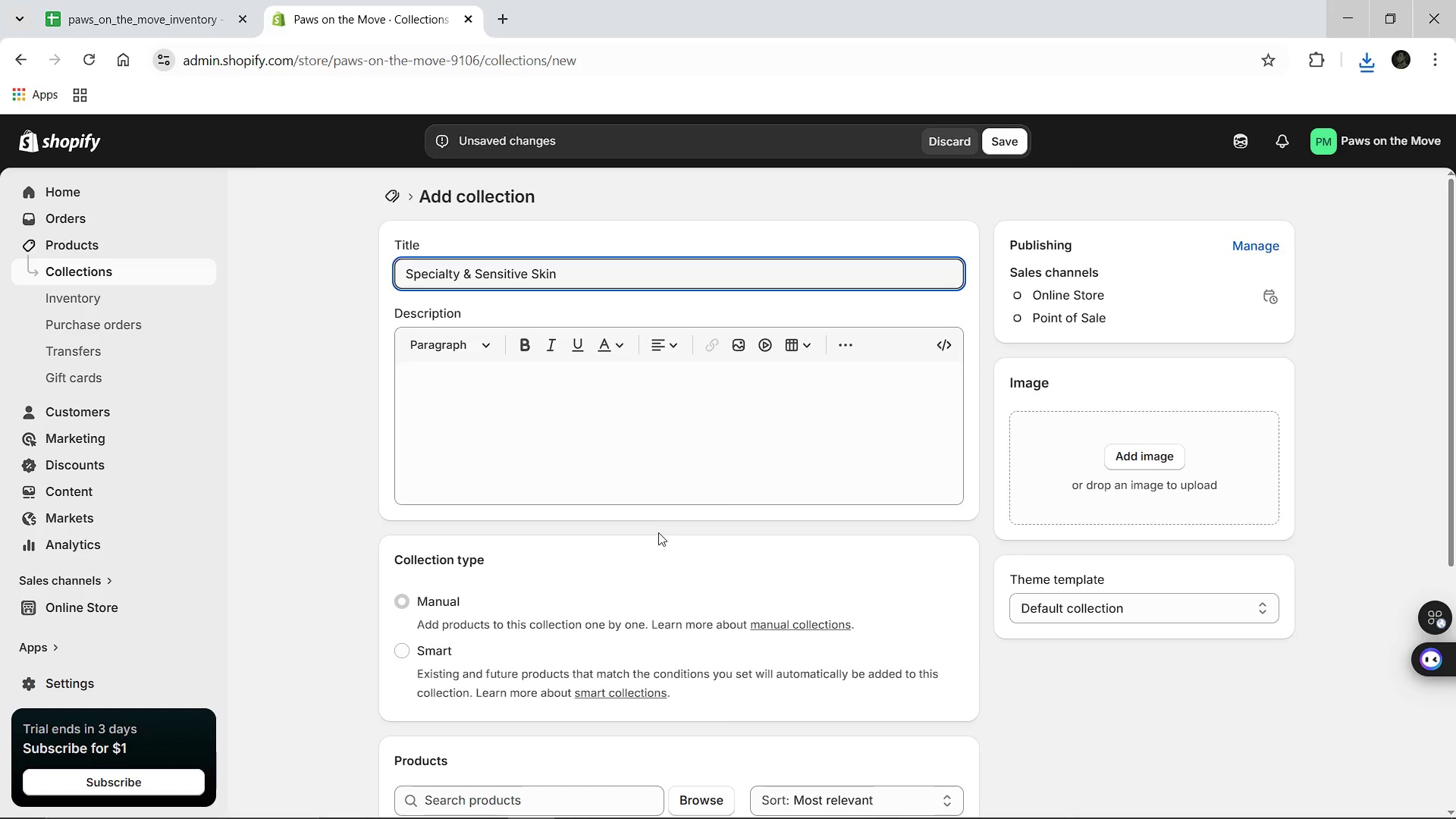 
left_click([724, 808])